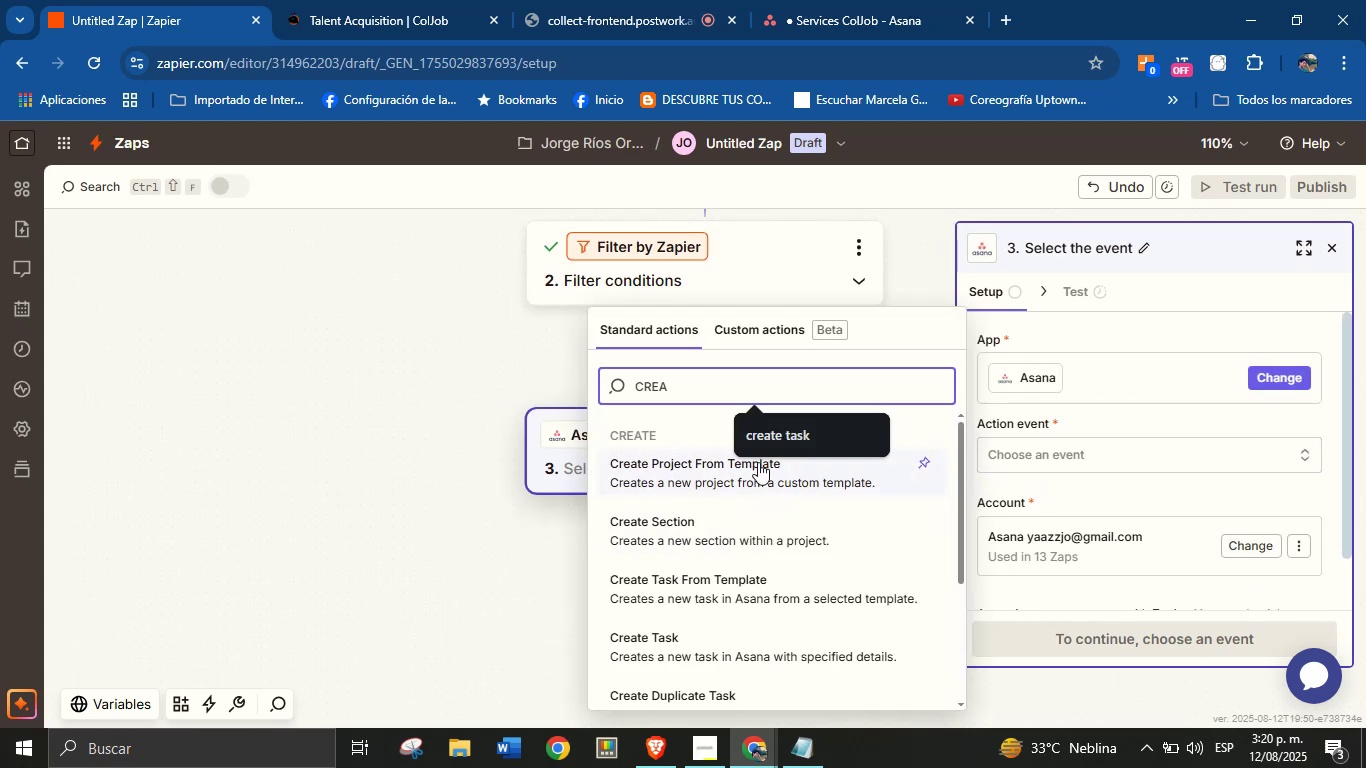 
left_click([764, 429])
 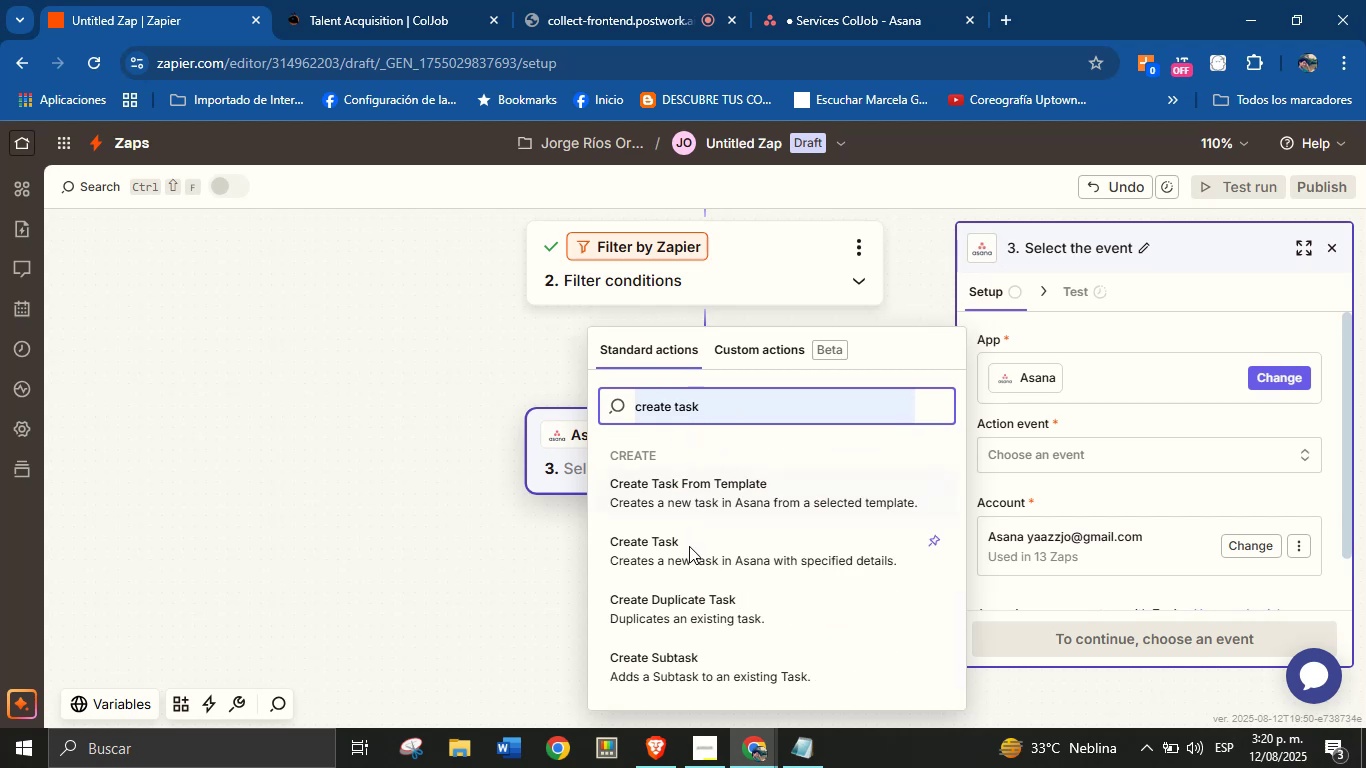 
left_click([689, 551])
 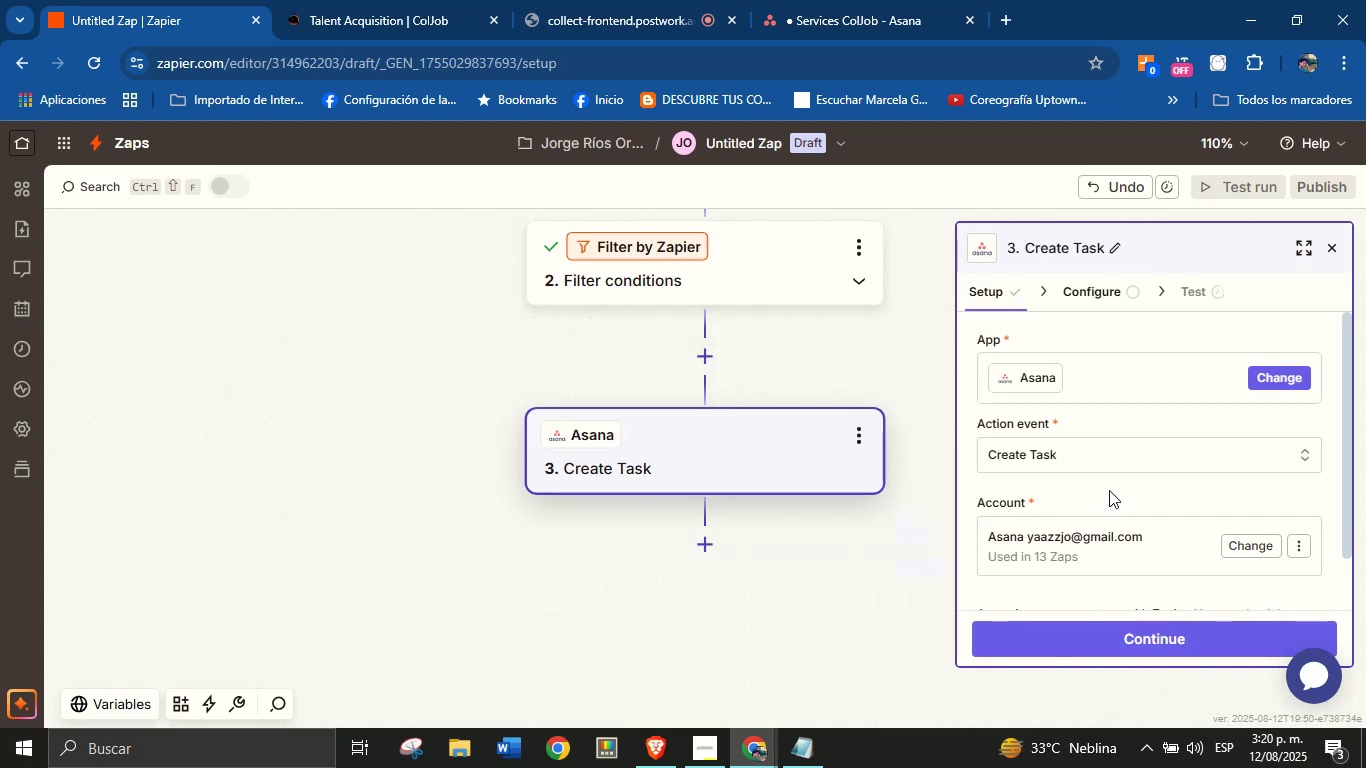 
scroll: coordinate [1103, 479], scroll_direction: down, amount: 2.0
 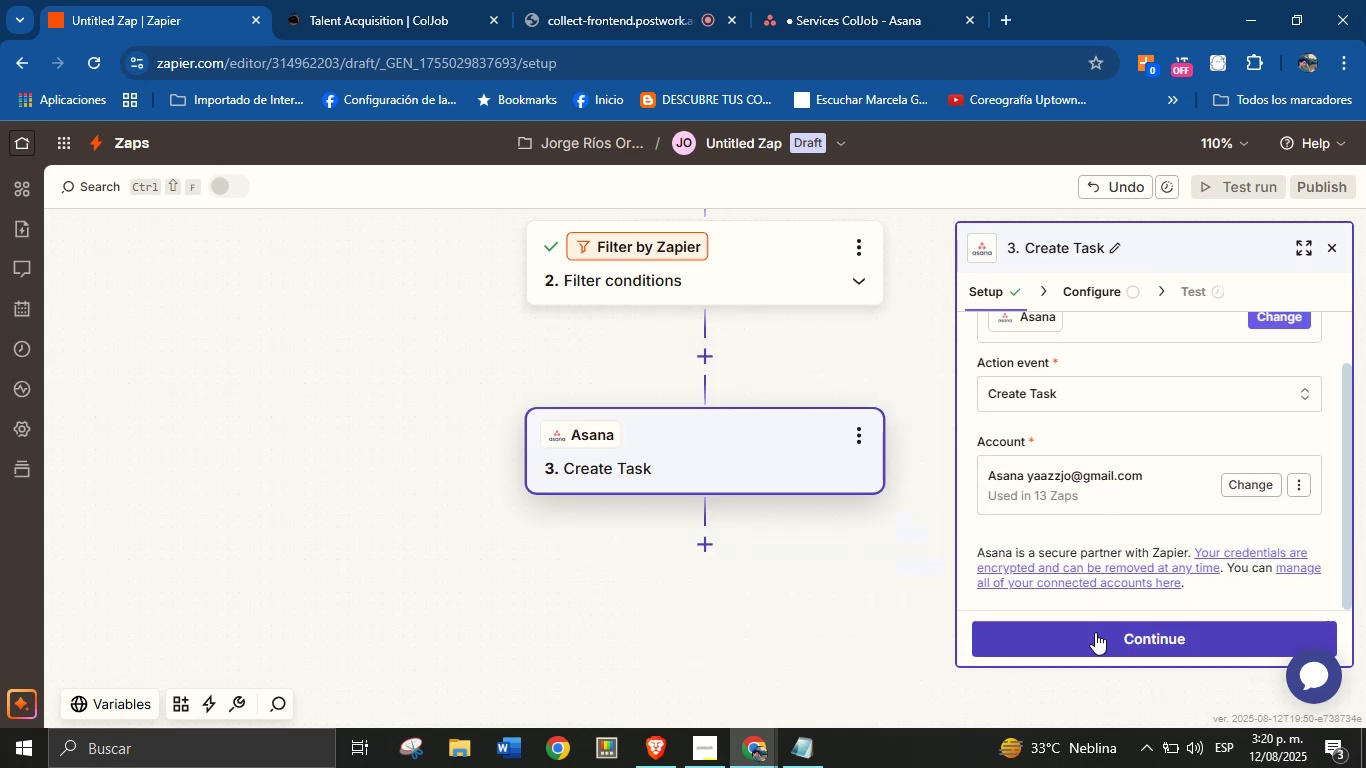 
left_click([1095, 632])
 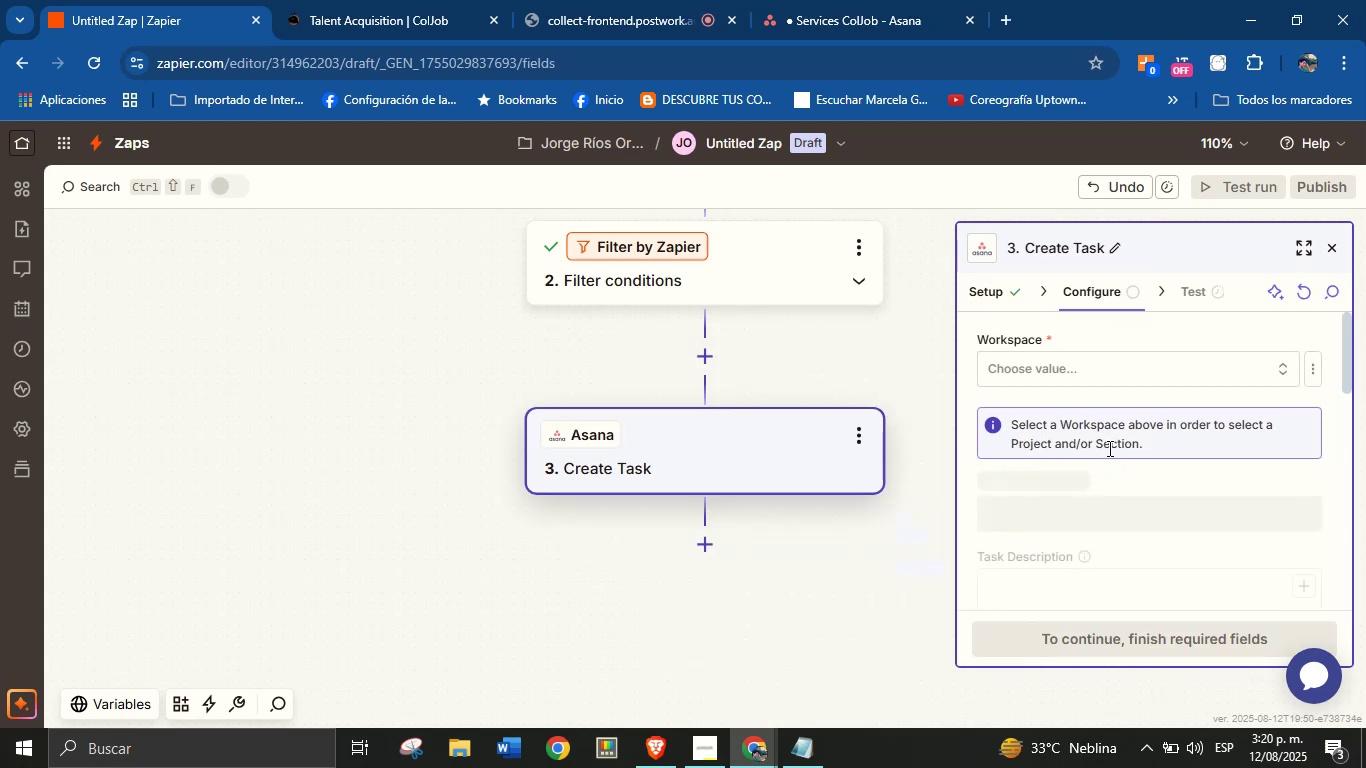 
left_click([1104, 359])
 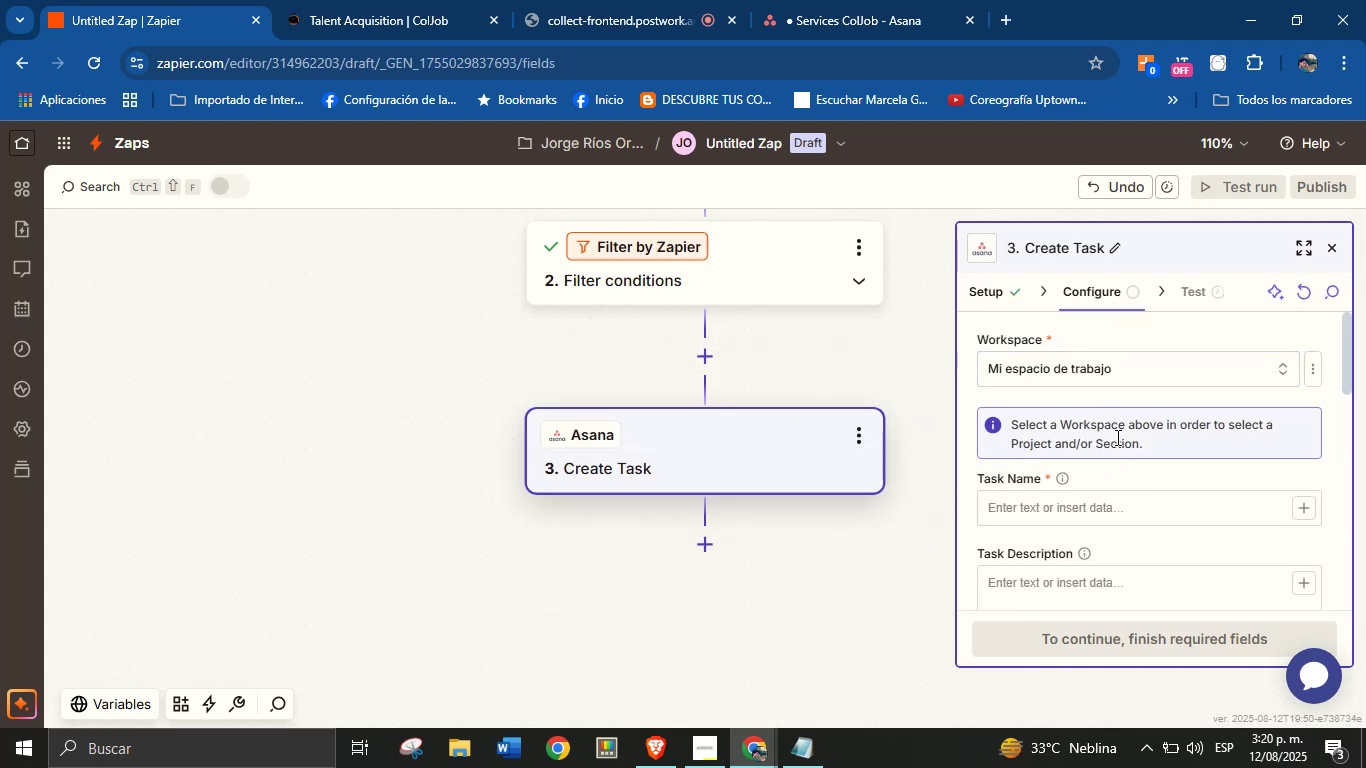 
left_click([1135, 467])
 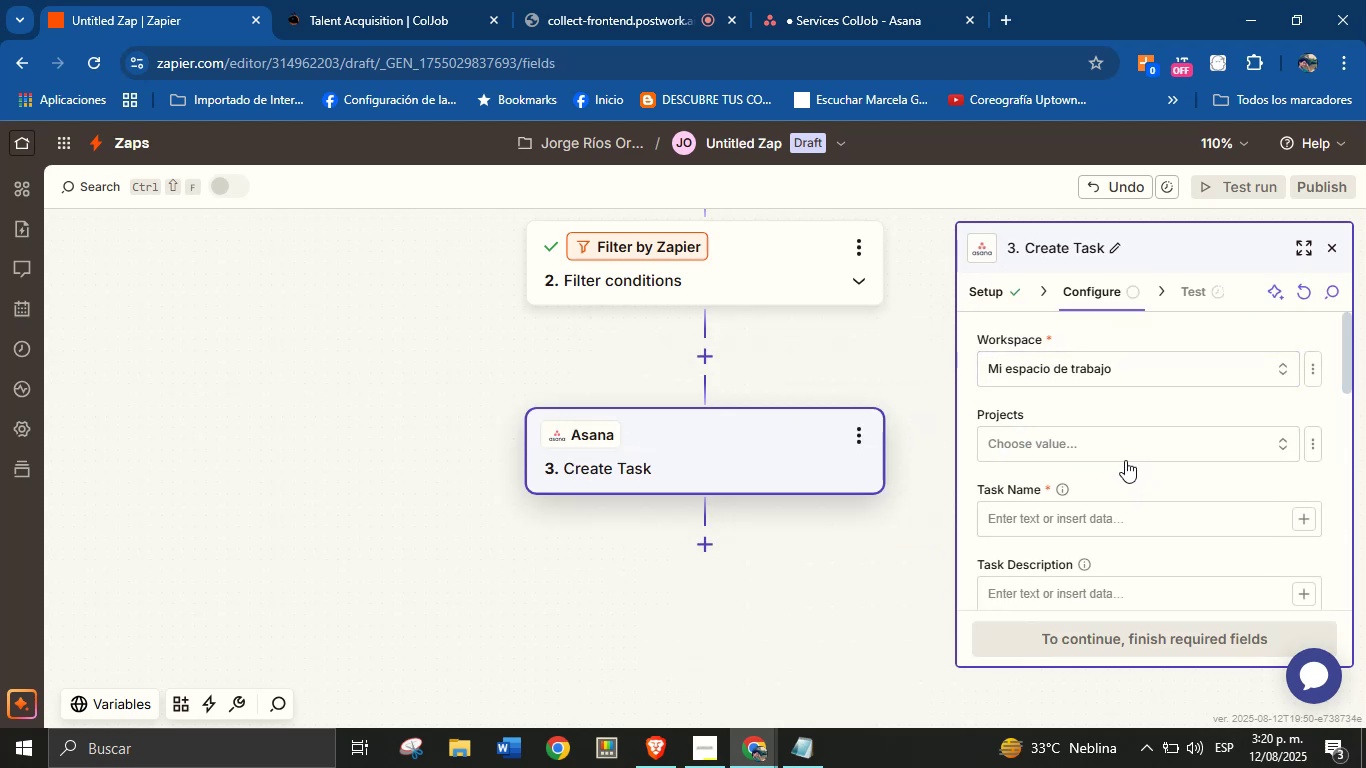 
left_click([1125, 451])
 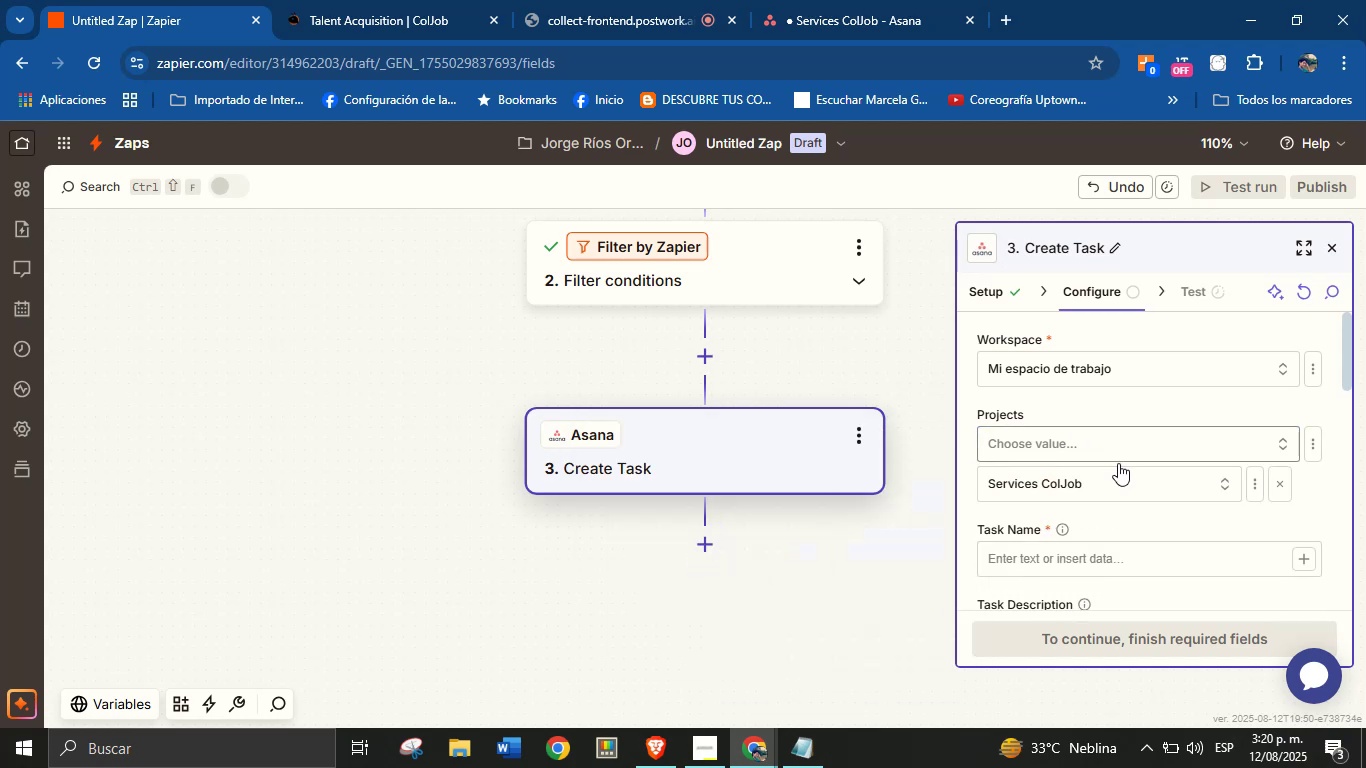 
left_click([1152, 412])
 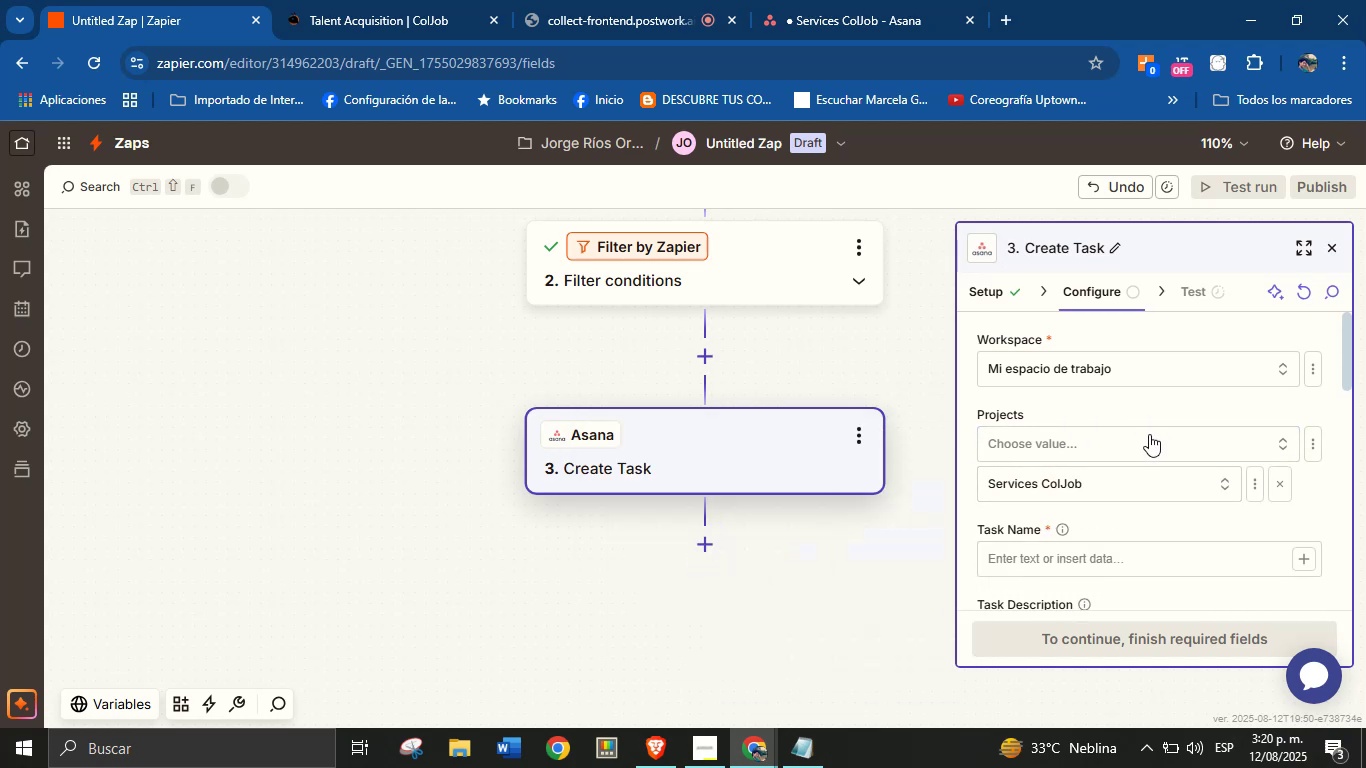 
scroll: coordinate [1146, 445], scroll_direction: down, amount: 1.0
 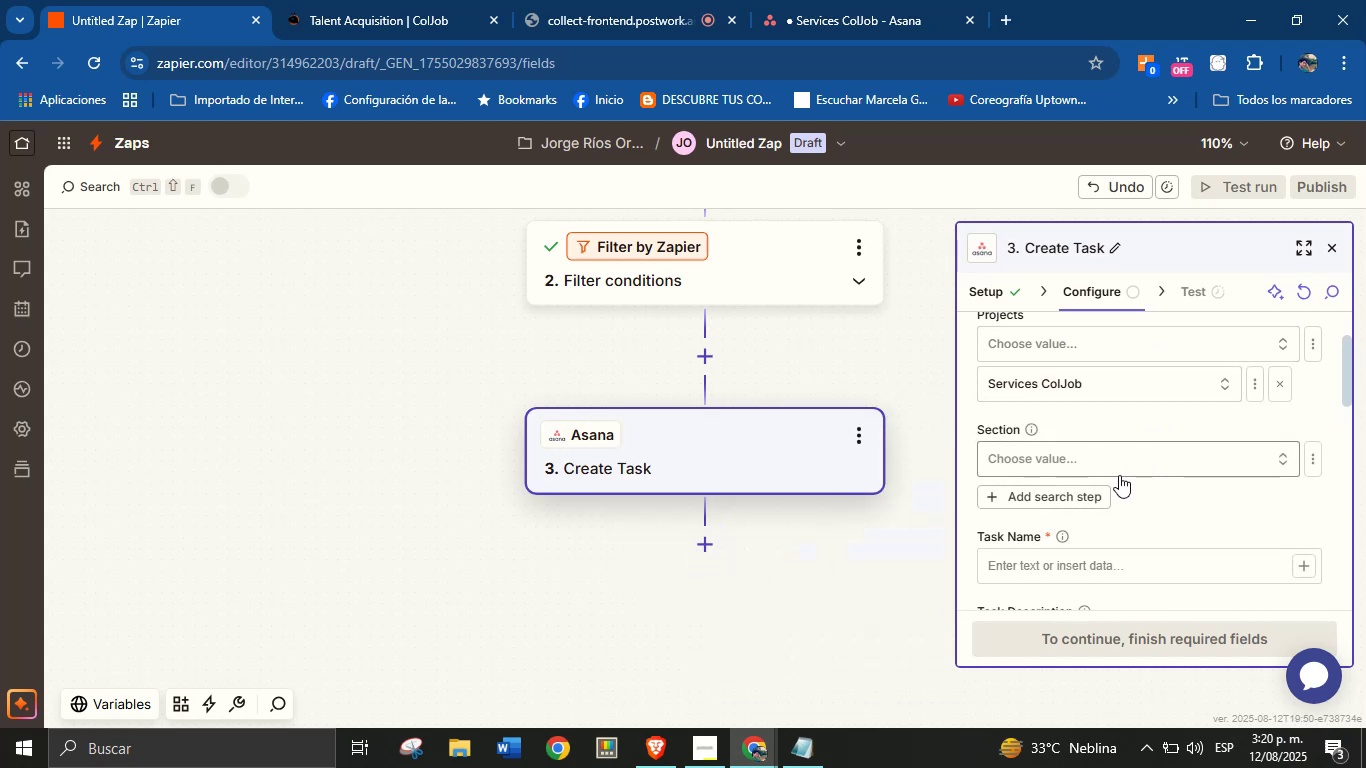 
scroll: coordinate [1143, 495], scroll_direction: up, amount: 1.0
 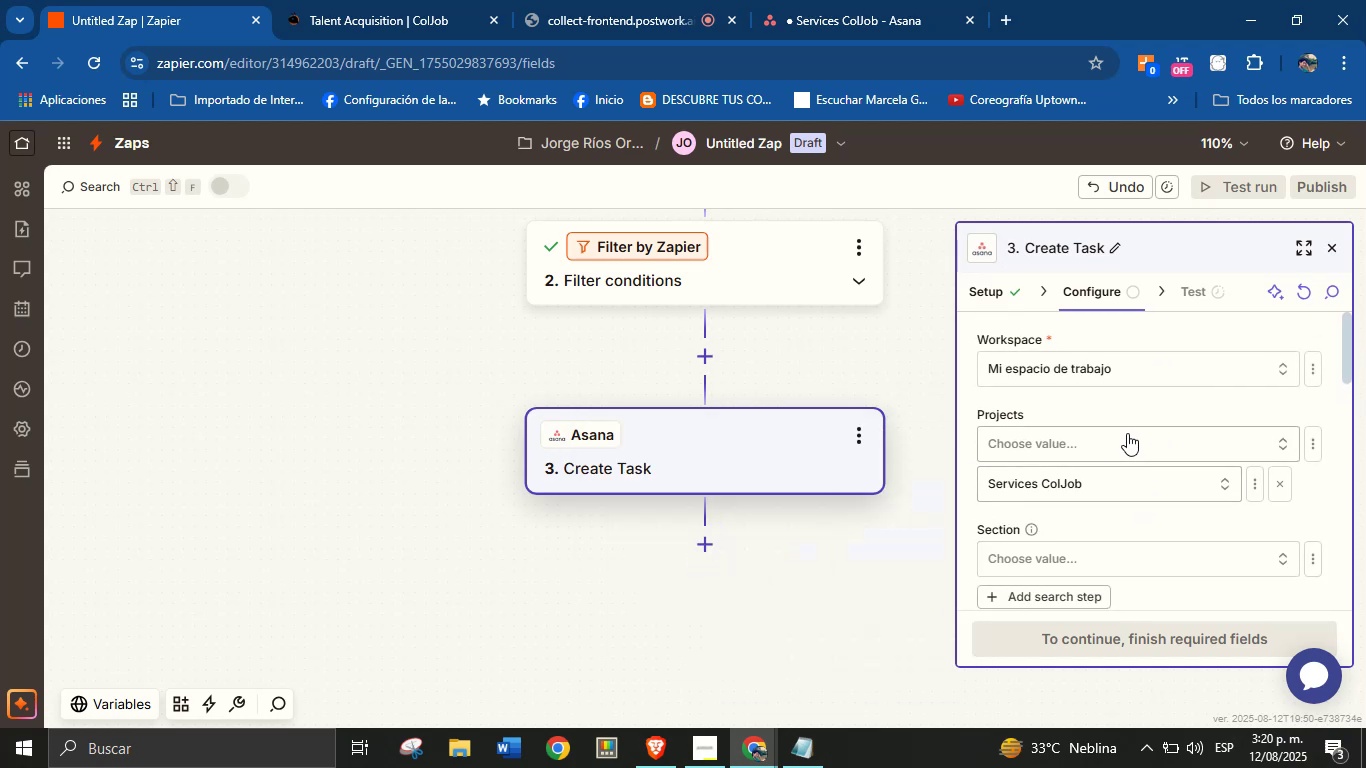 
scroll: coordinate [1135, 428], scroll_direction: down, amount: 1.0
 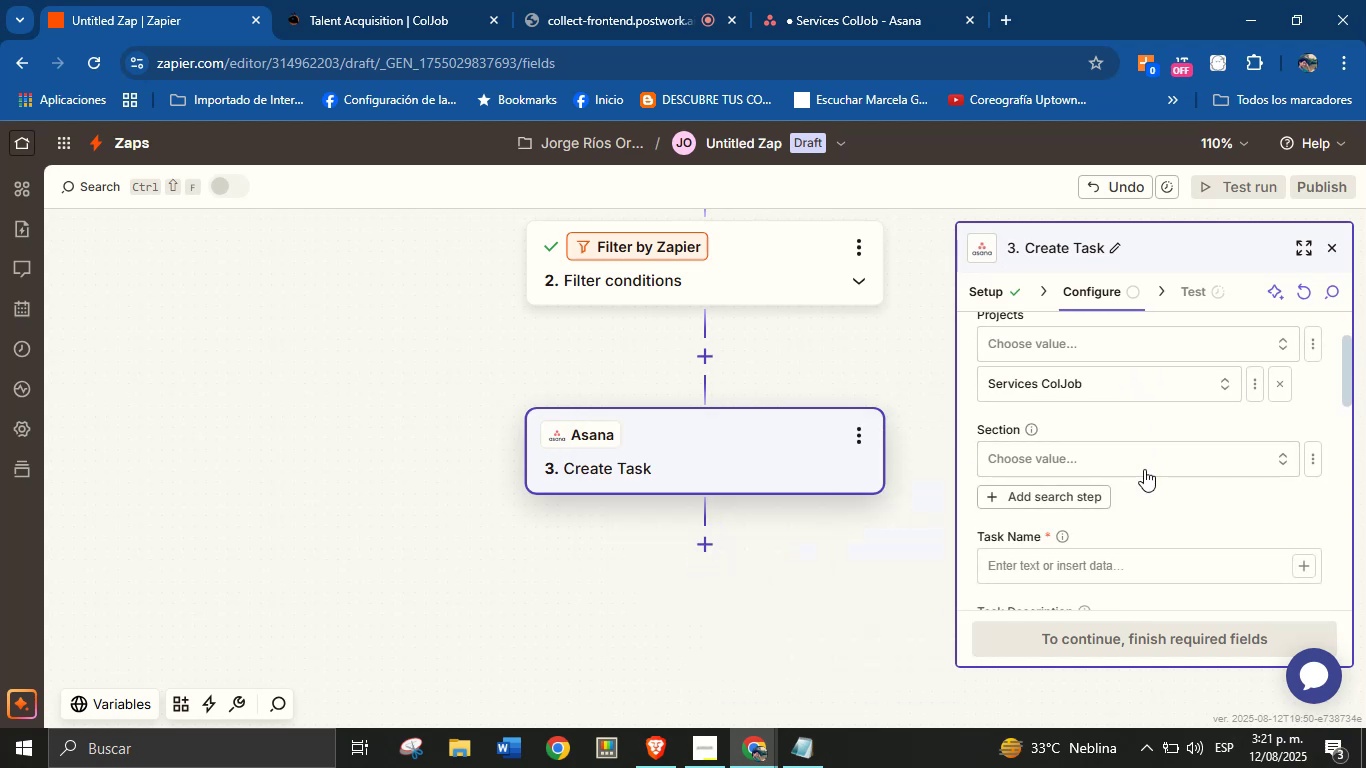 
left_click([1144, 458])
 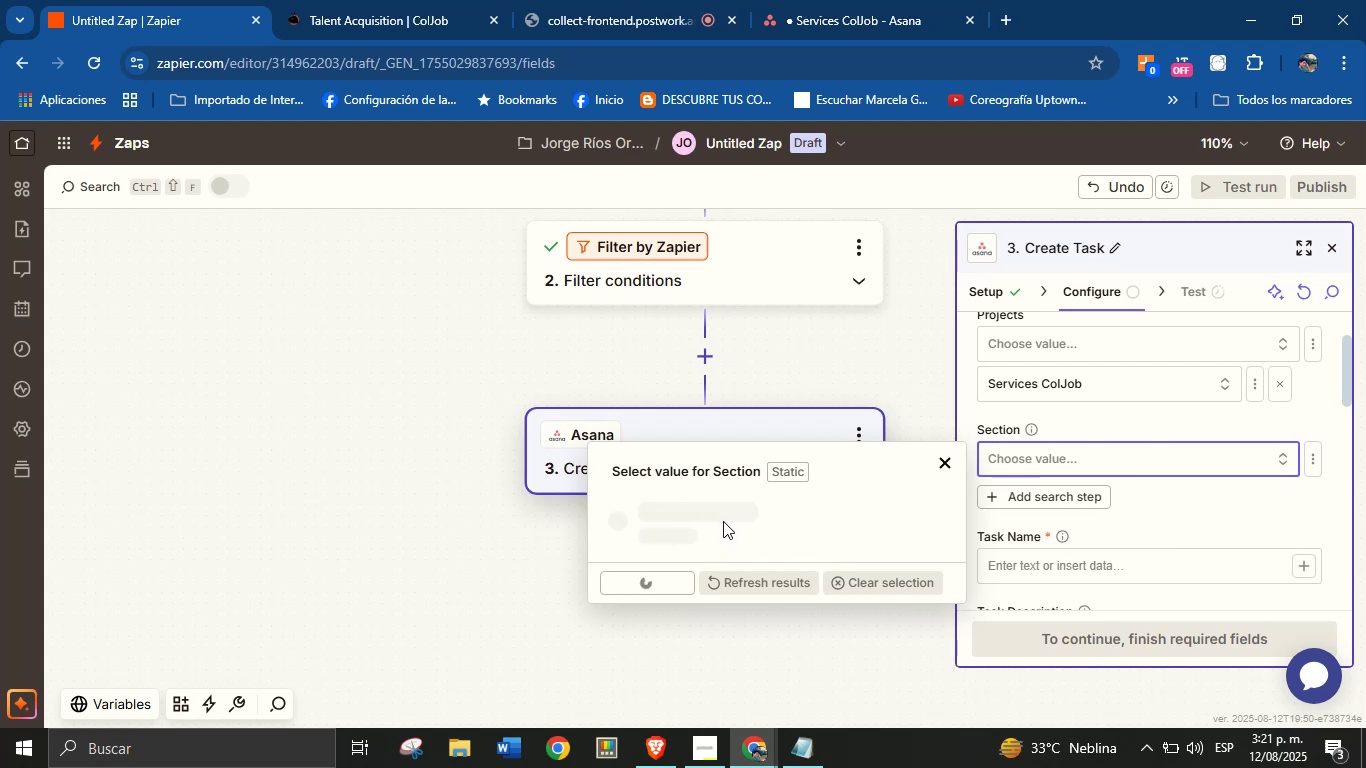 
wait(10.33)
 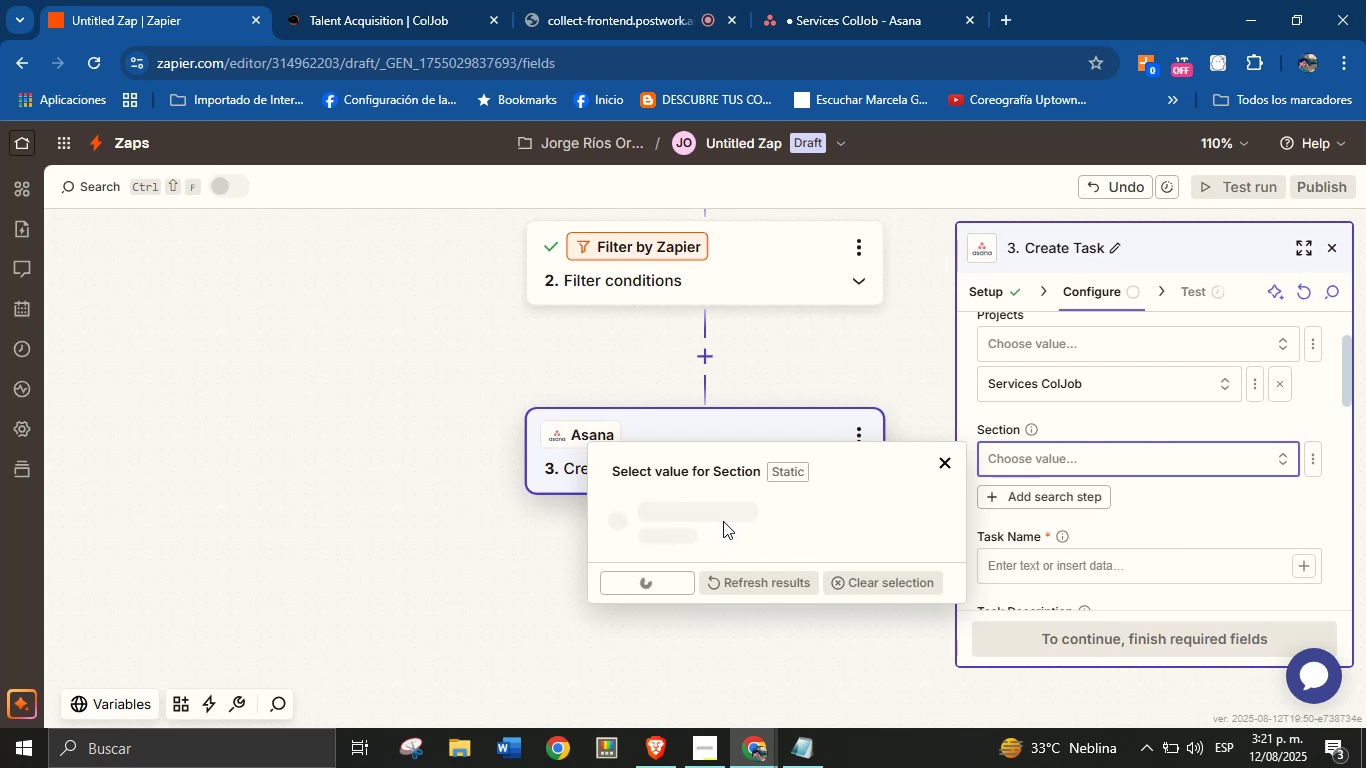 
left_click([361, 0])
 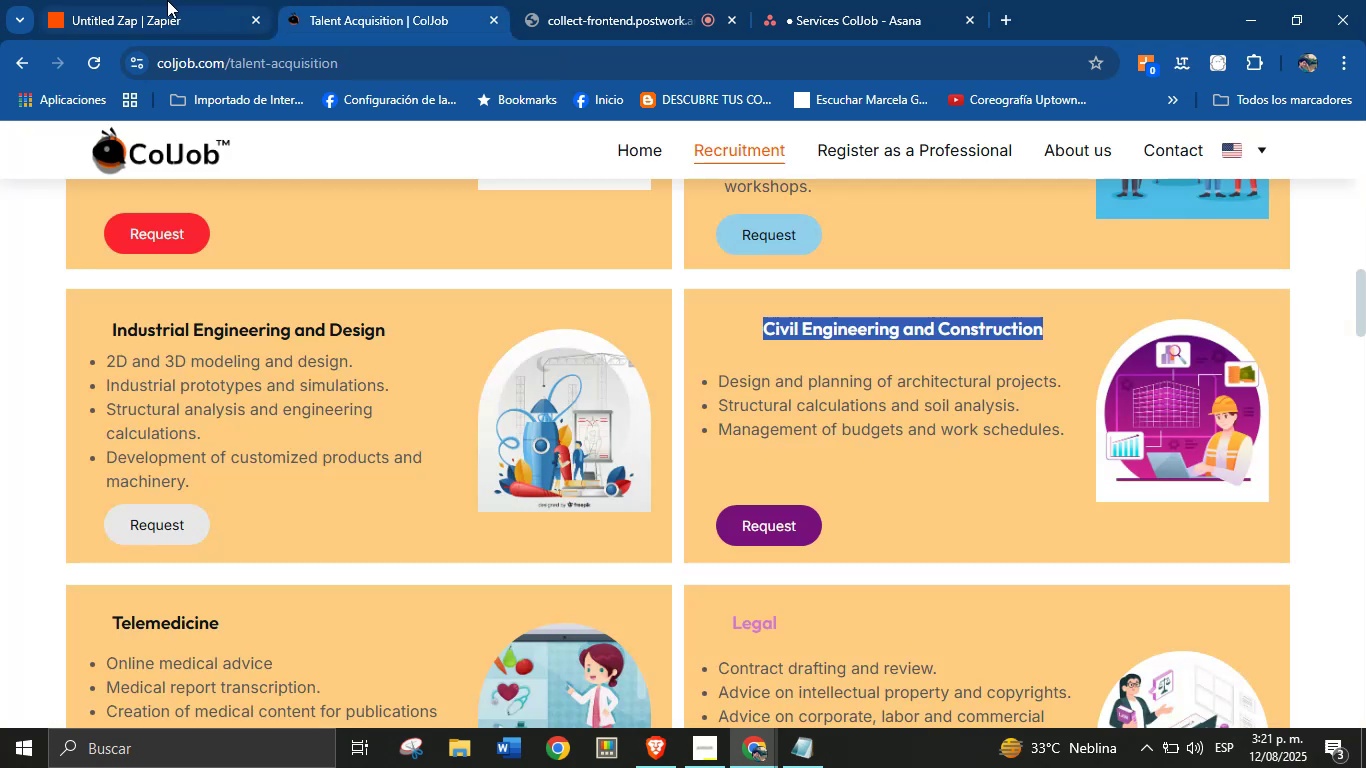 
left_click([163, 0])
 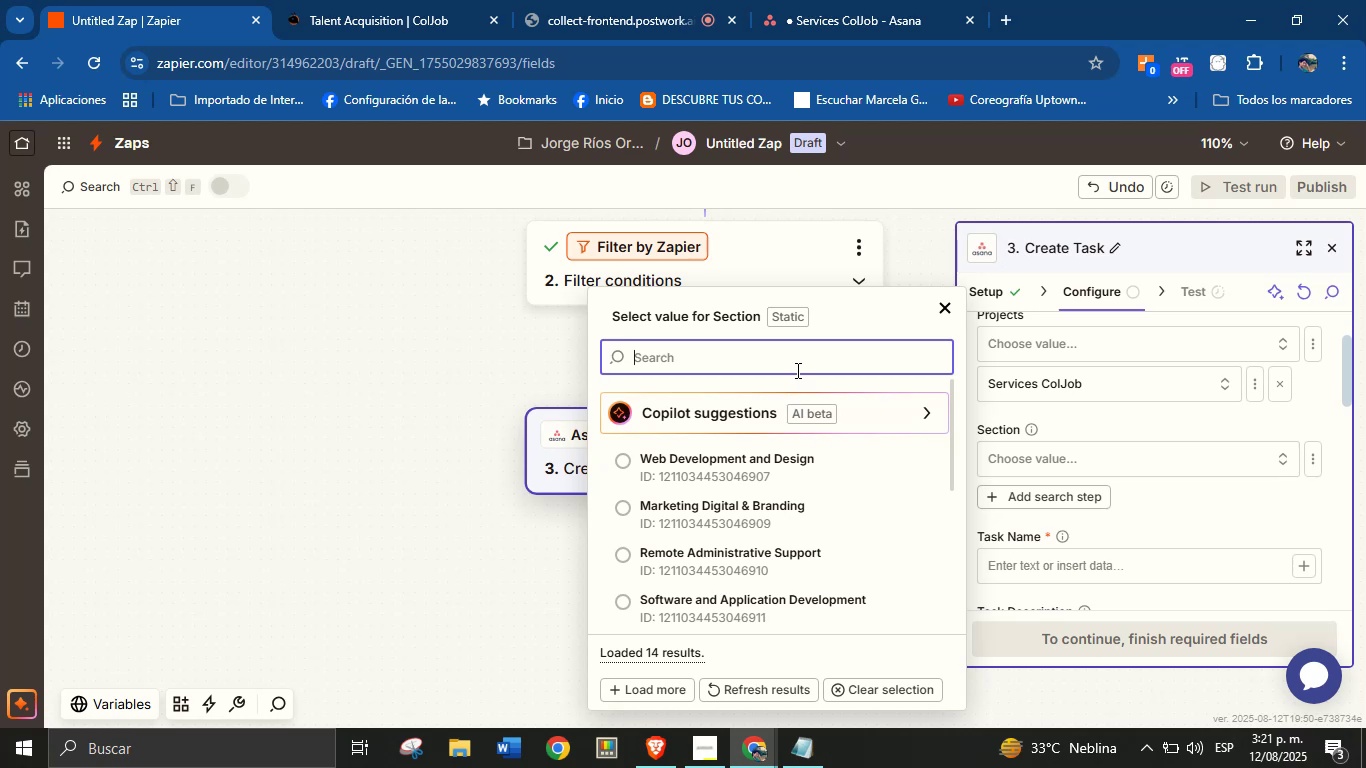 
key(CapsLock)
 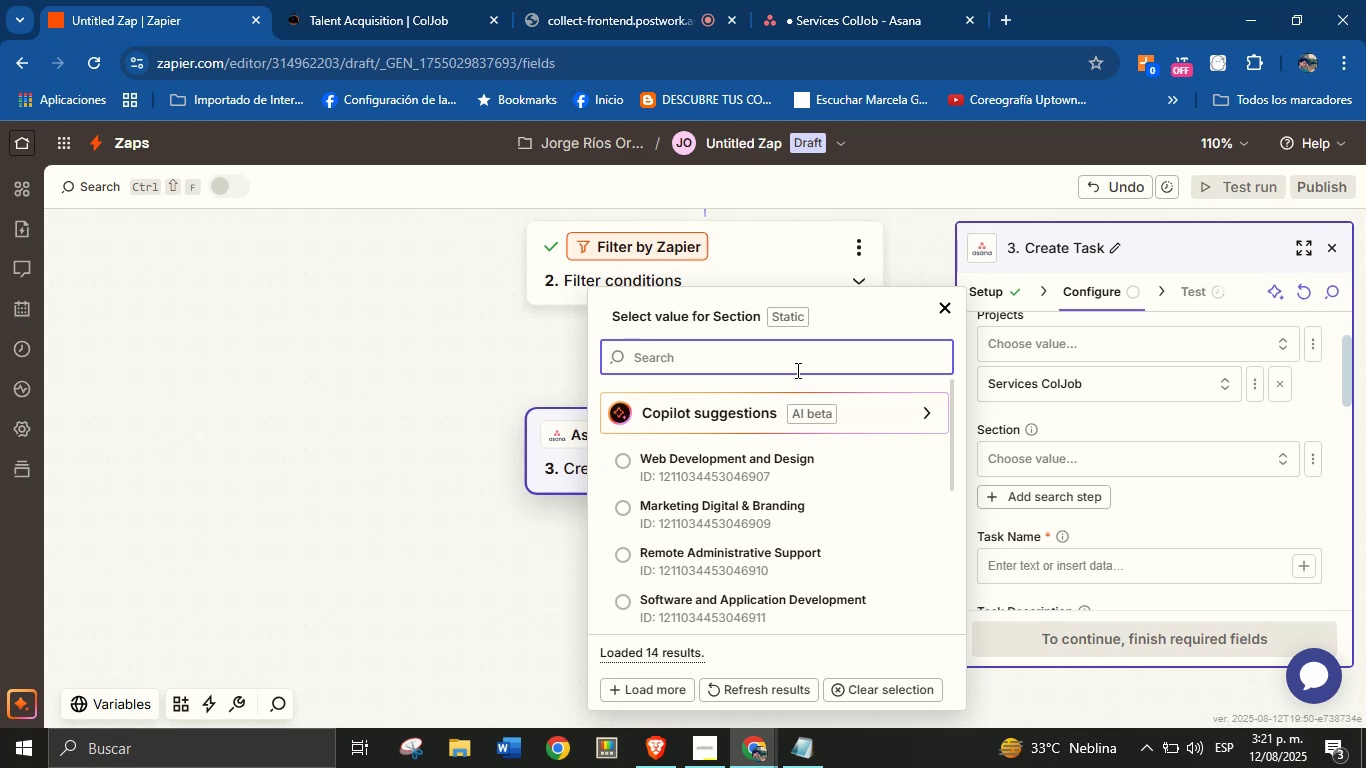 
scroll: coordinate [781, 523], scroll_direction: down, amount: 4.0
 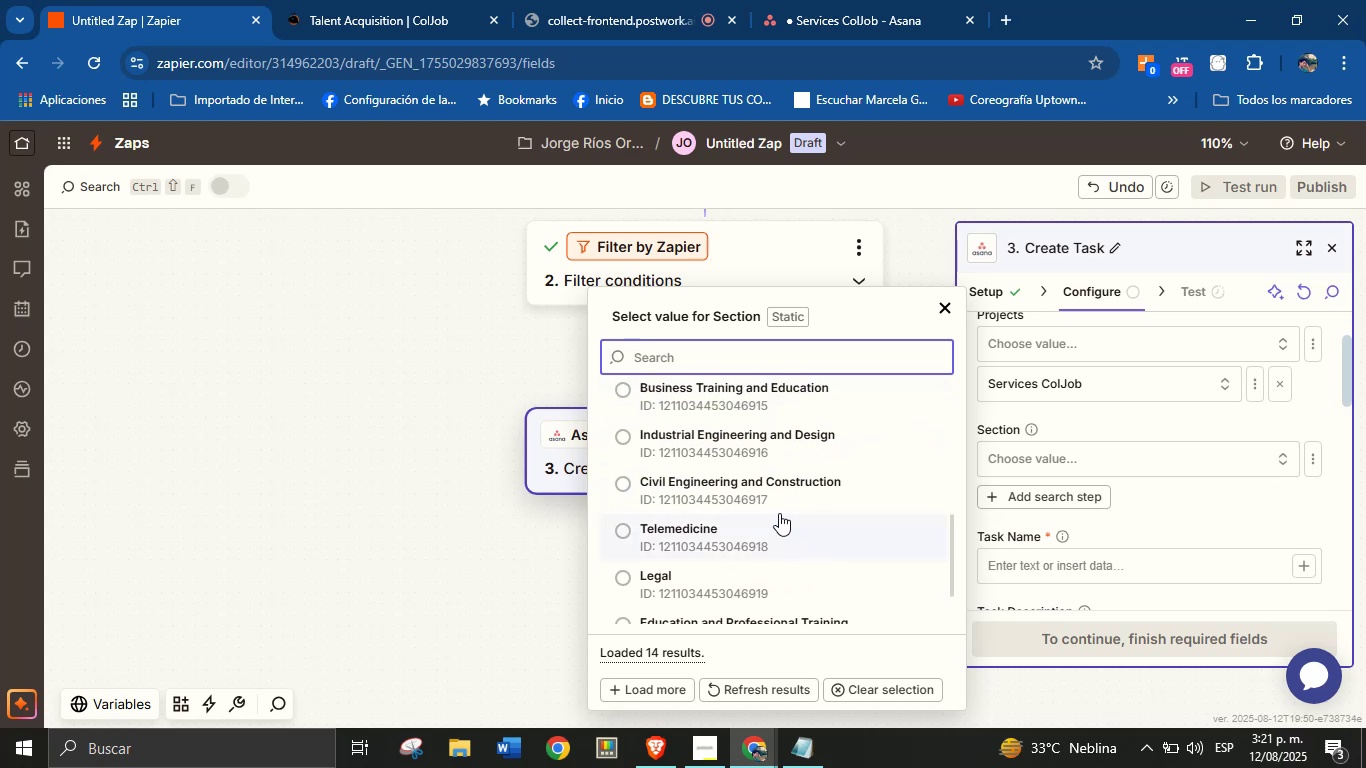 
left_click([781, 501])
 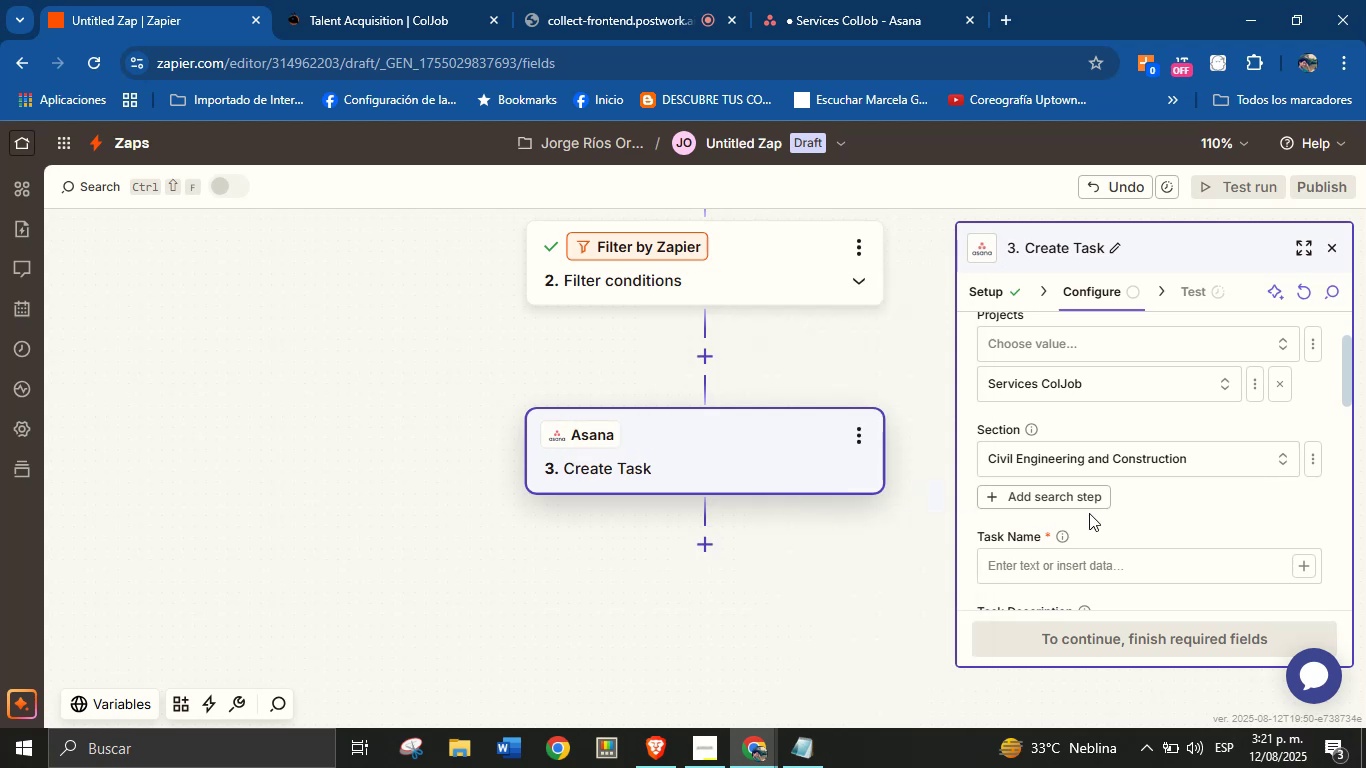 
left_click([1146, 512])
 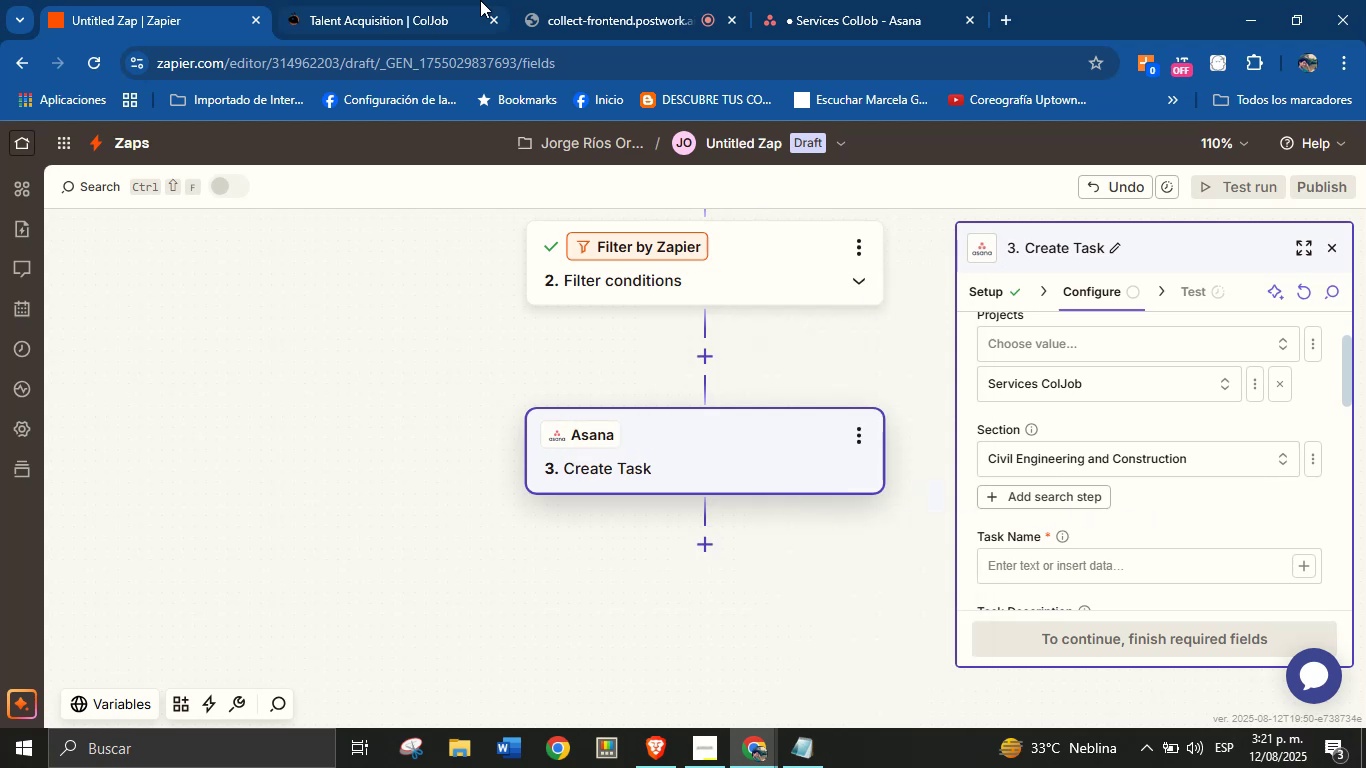 
left_click([378, 0])
 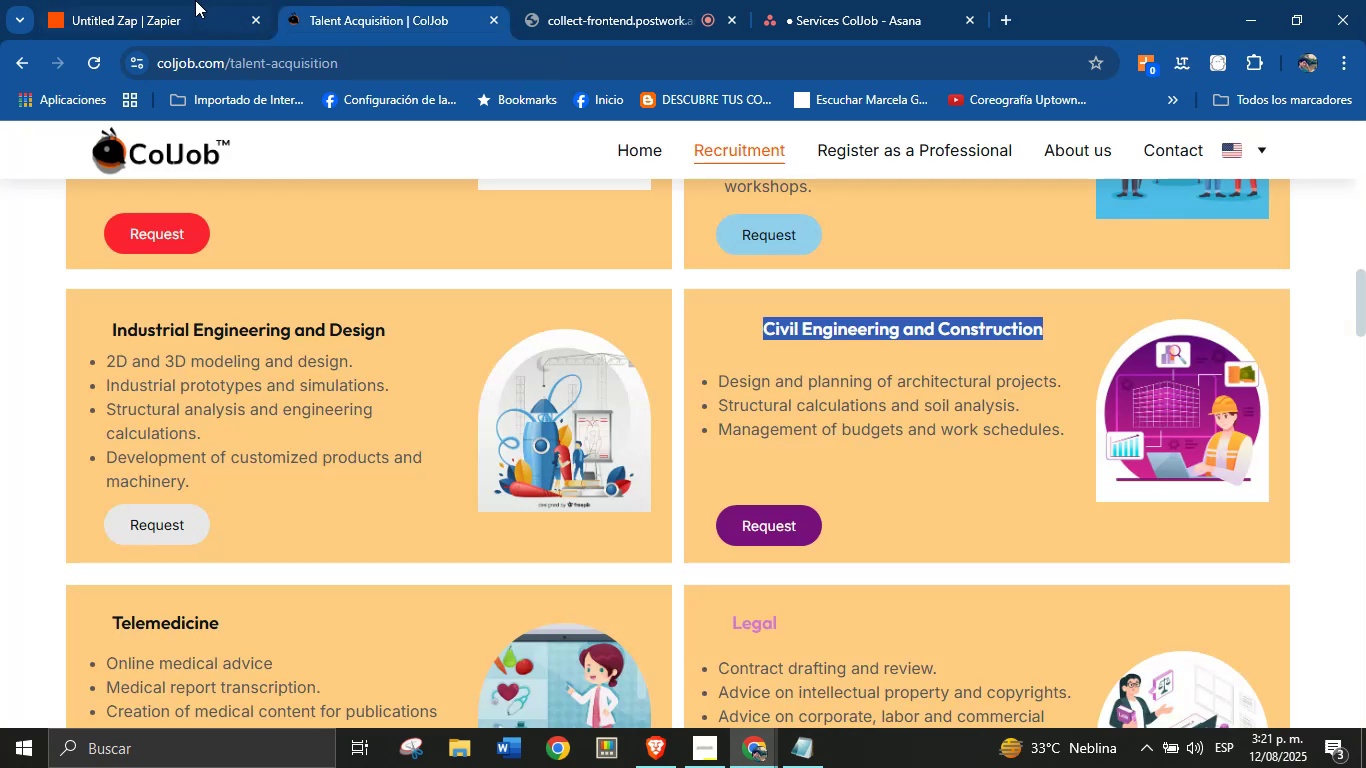 
left_click([193, 0])
 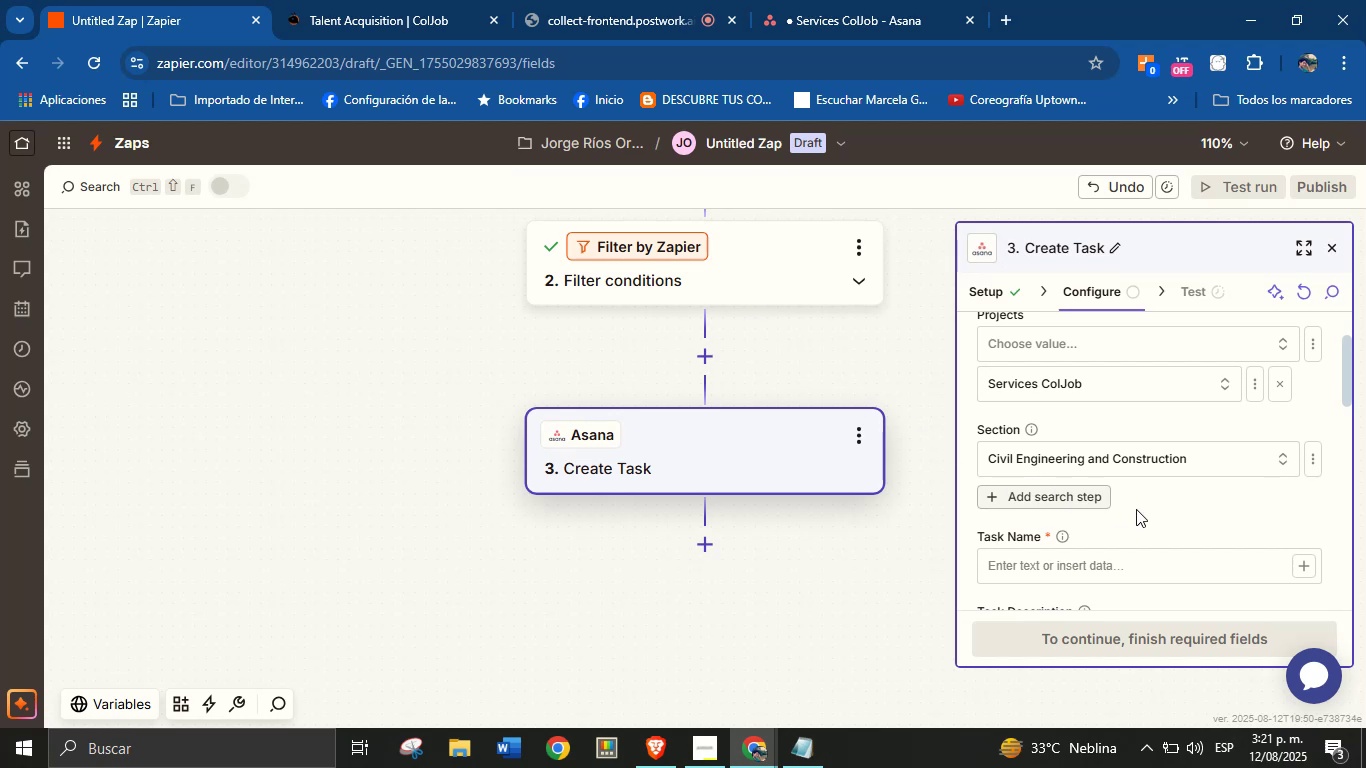 
scroll: coordinate [1162, 519], scroll_direction: down, amount: 1.0
 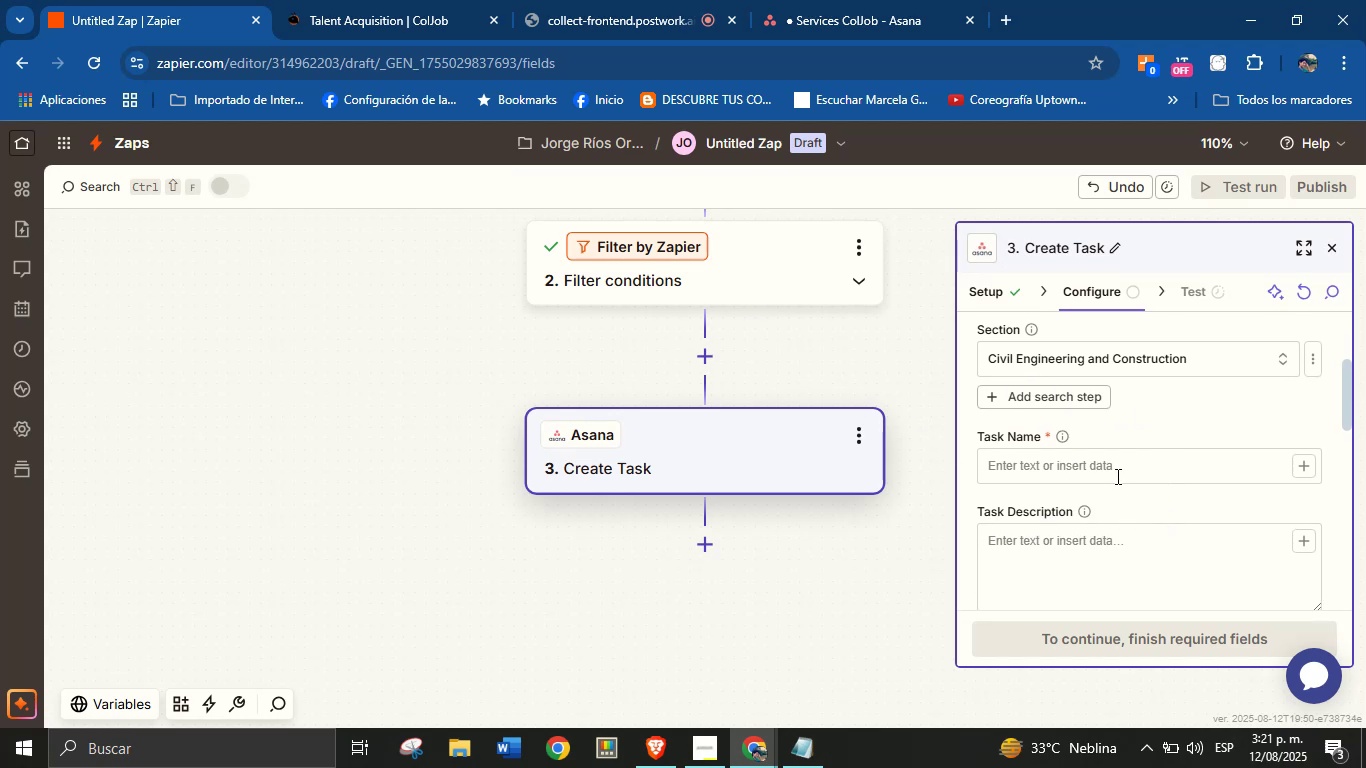 
left_click([1116, 476])
 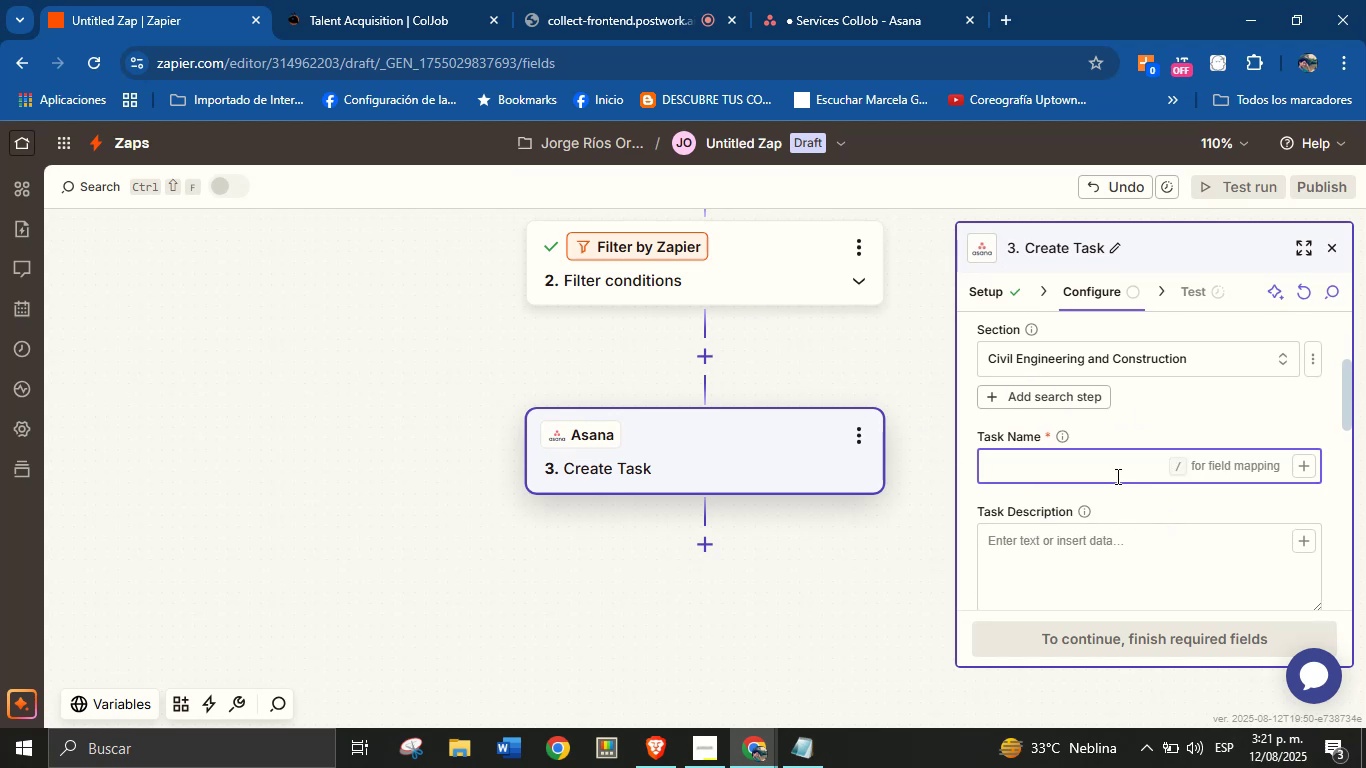 
type(ne)
key(Backspace)
key(Backspace)
type(New request from )
 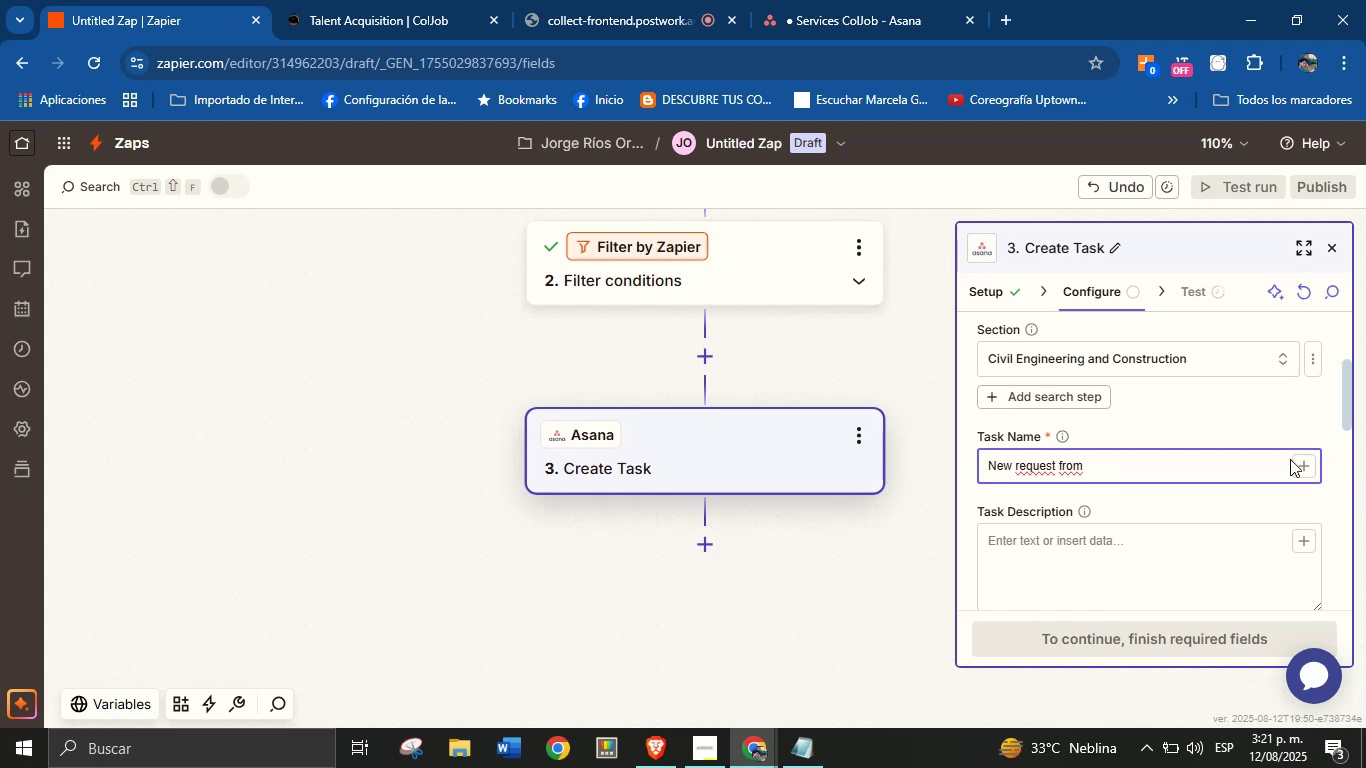 
left_click([1308, 459])
 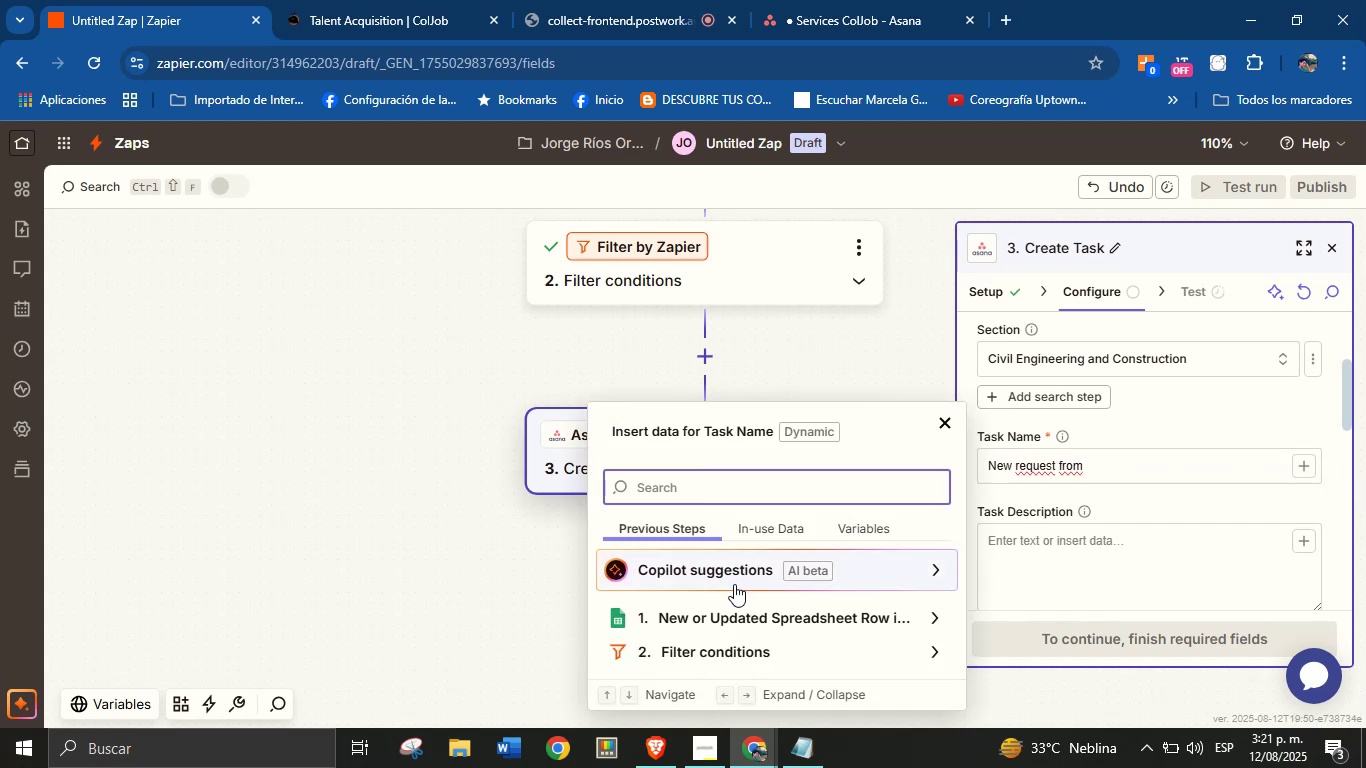 
left_click([763, 621])
 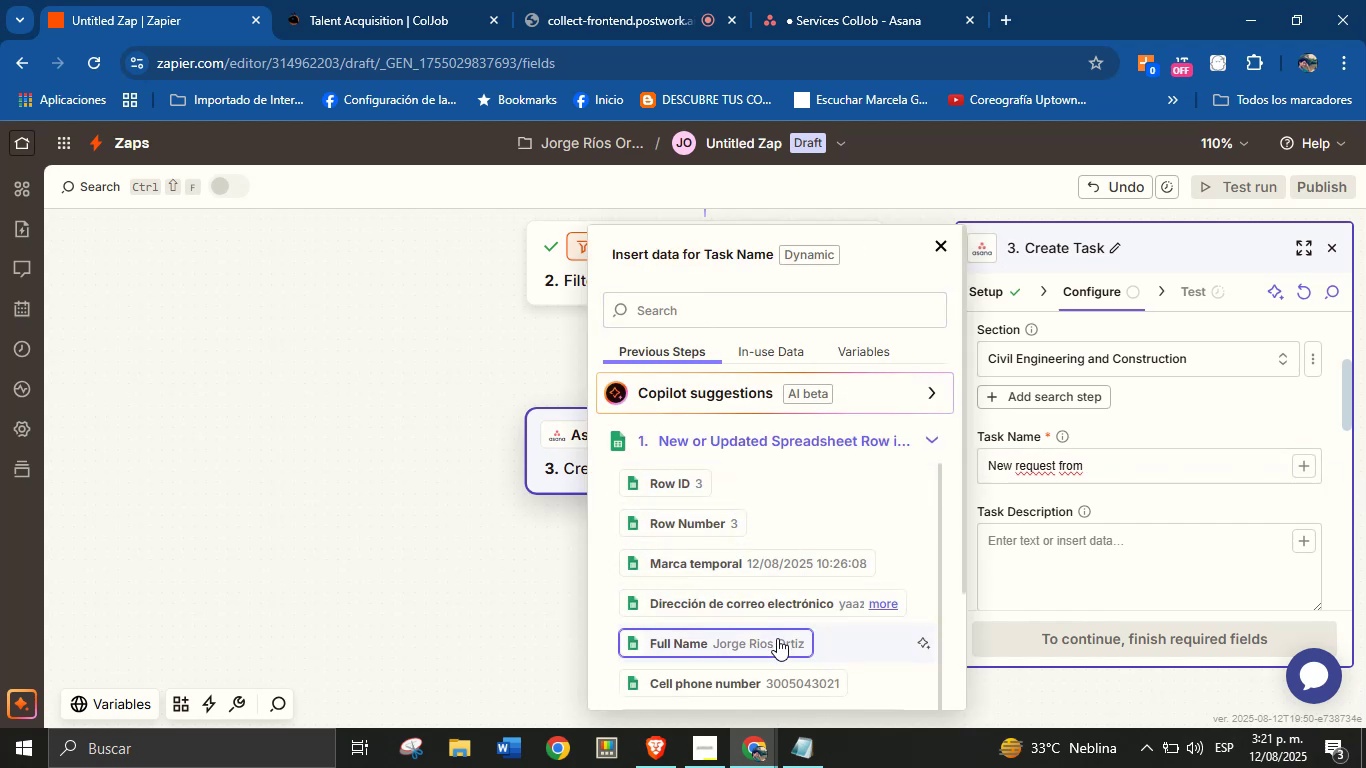 
wait(5.25)
 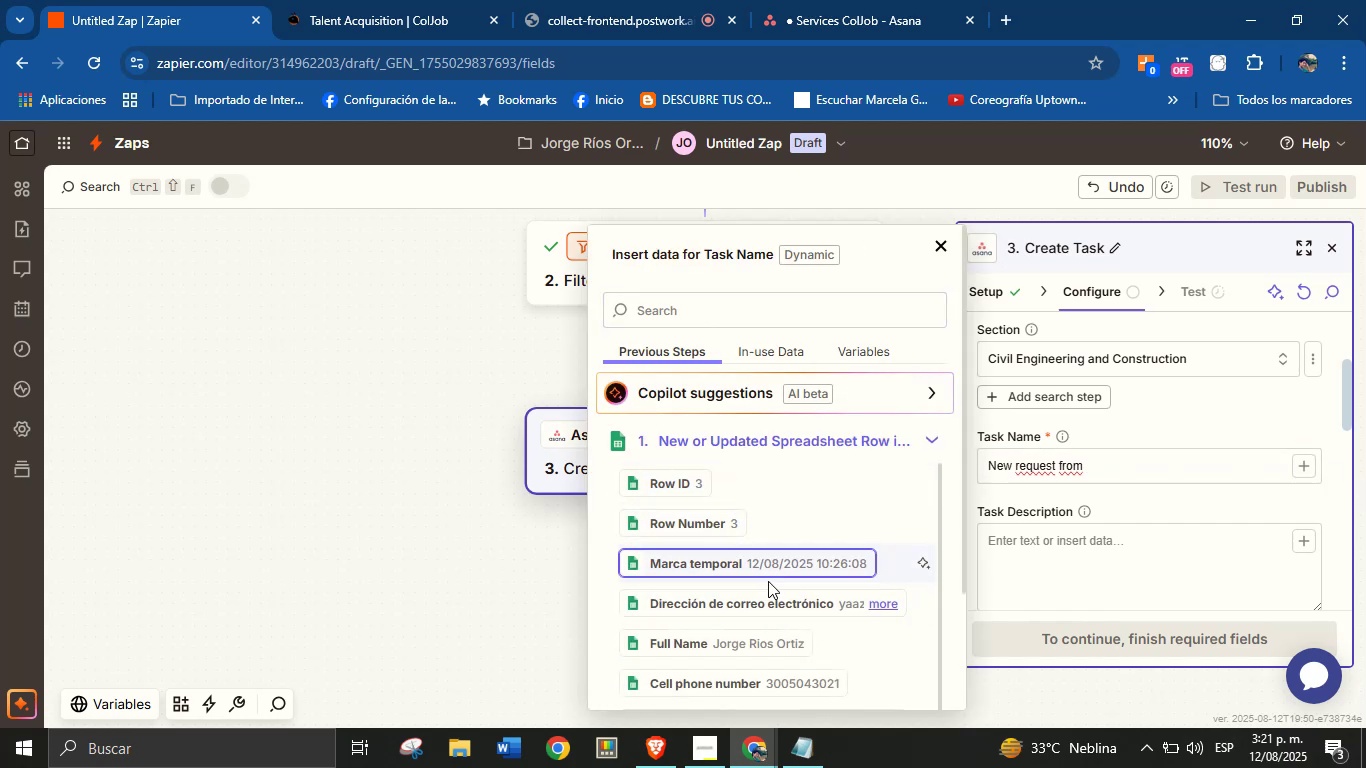 
left_click([777, 638])
 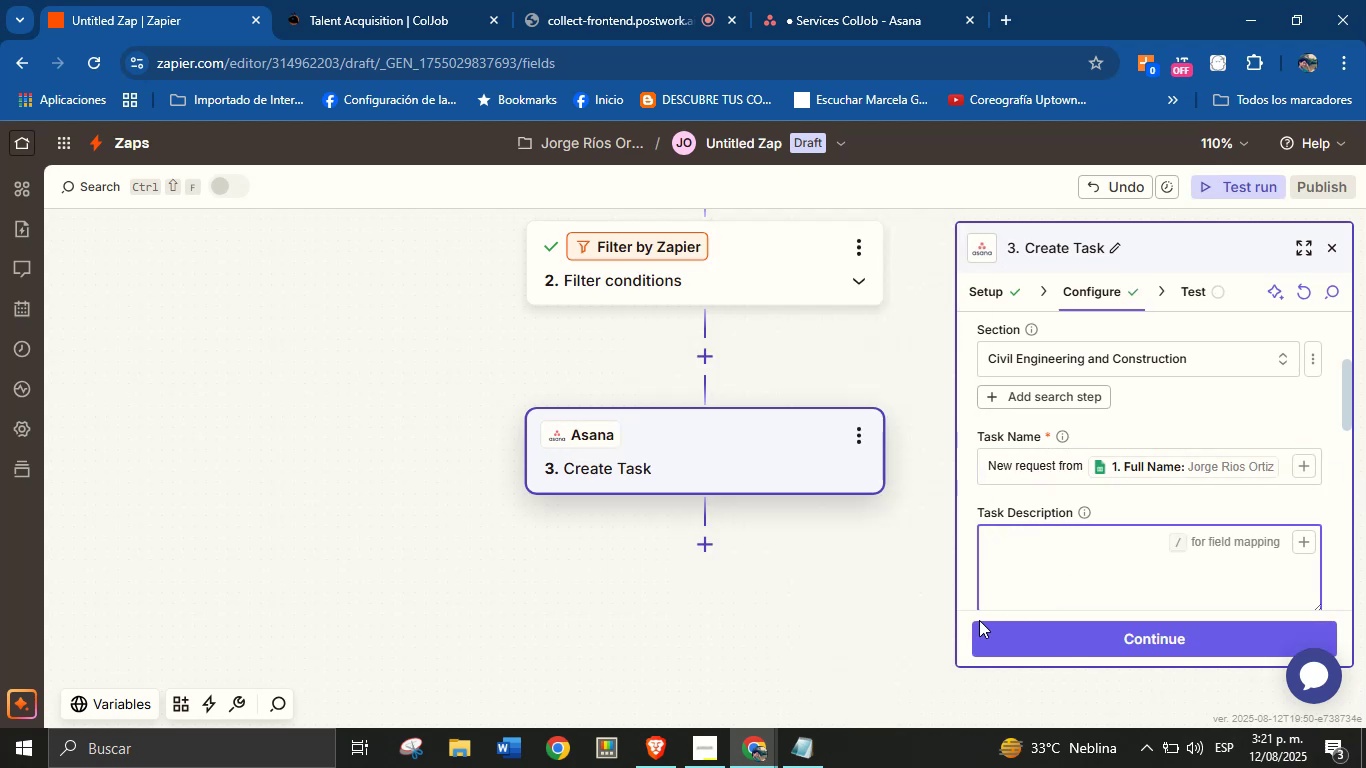 
left_click([805, 739])
 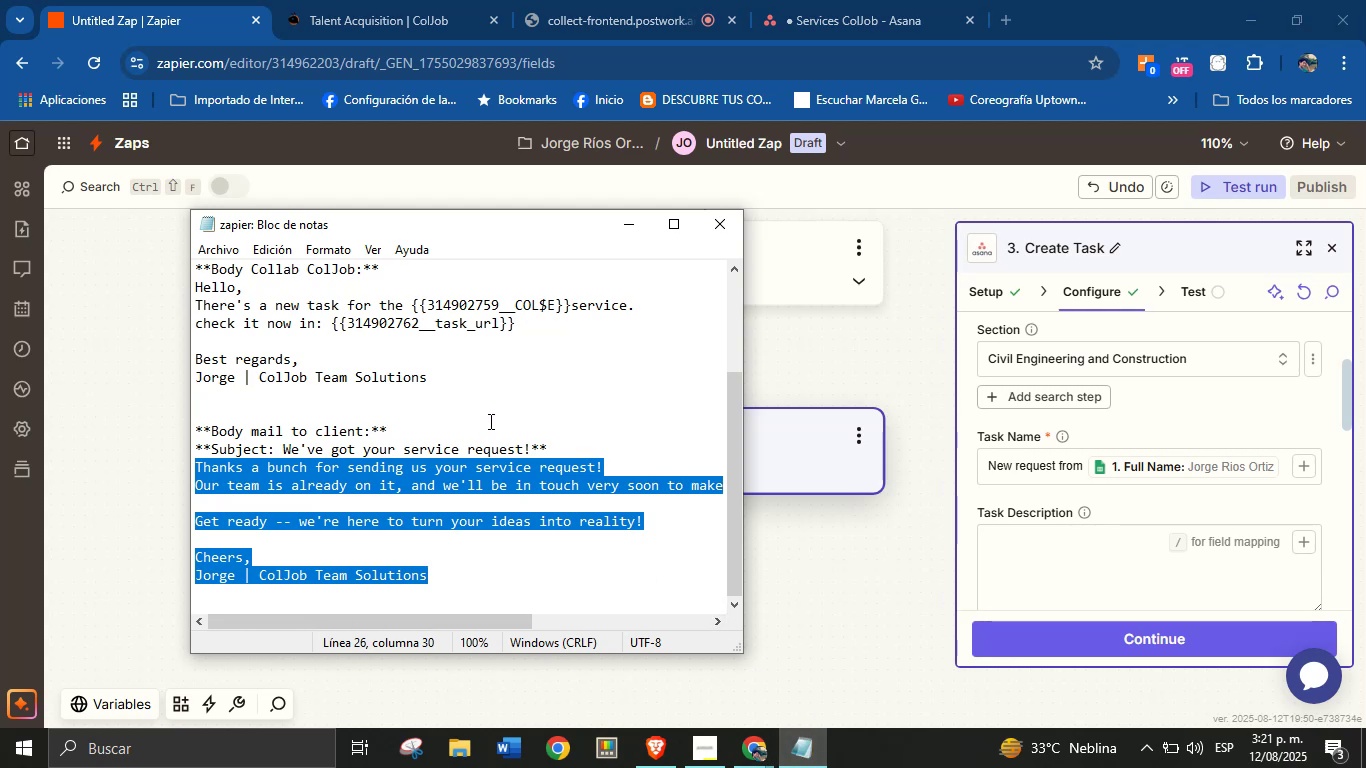 
left_click_drag(start_coordinate=[737, 417], to_coordinate=[742, 286])
 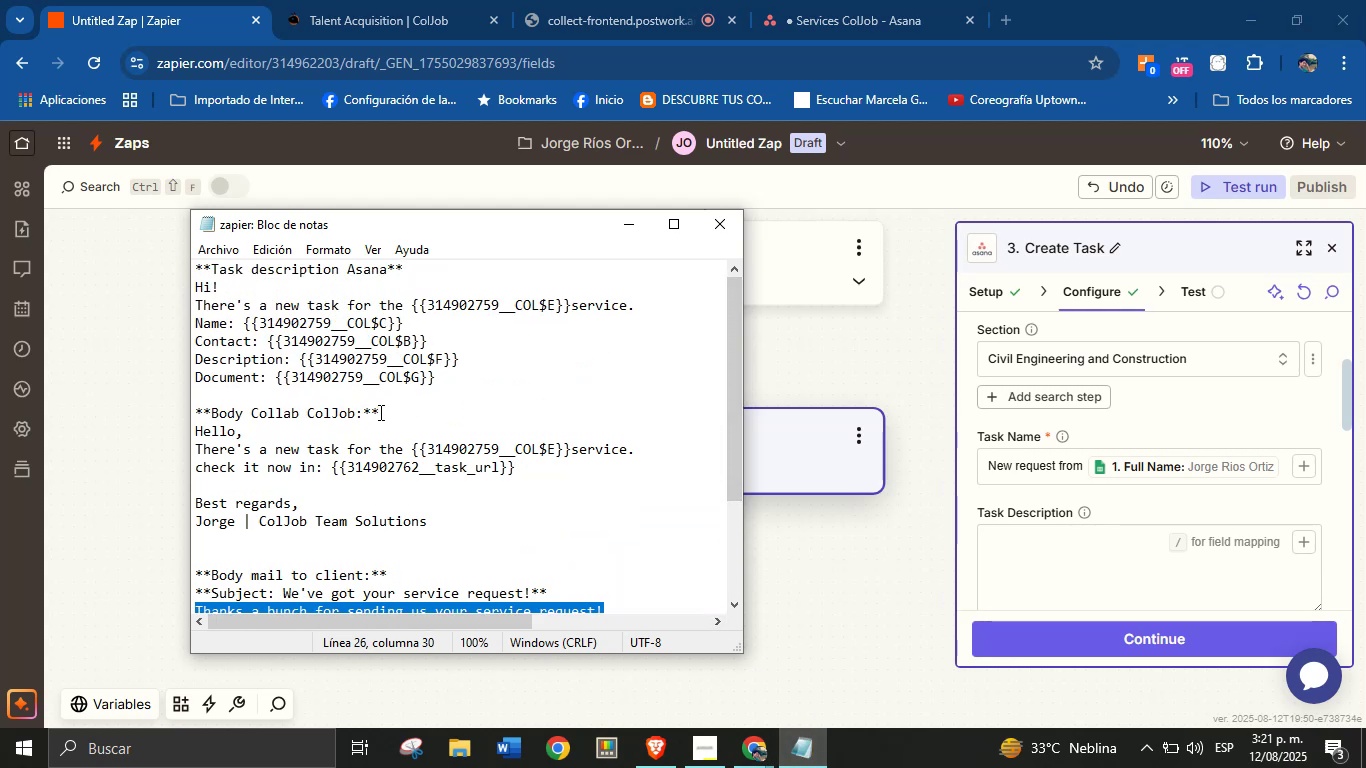 
left_click_drag(start_coordinate=[440, 376], to_coordinate=[197, 291])
 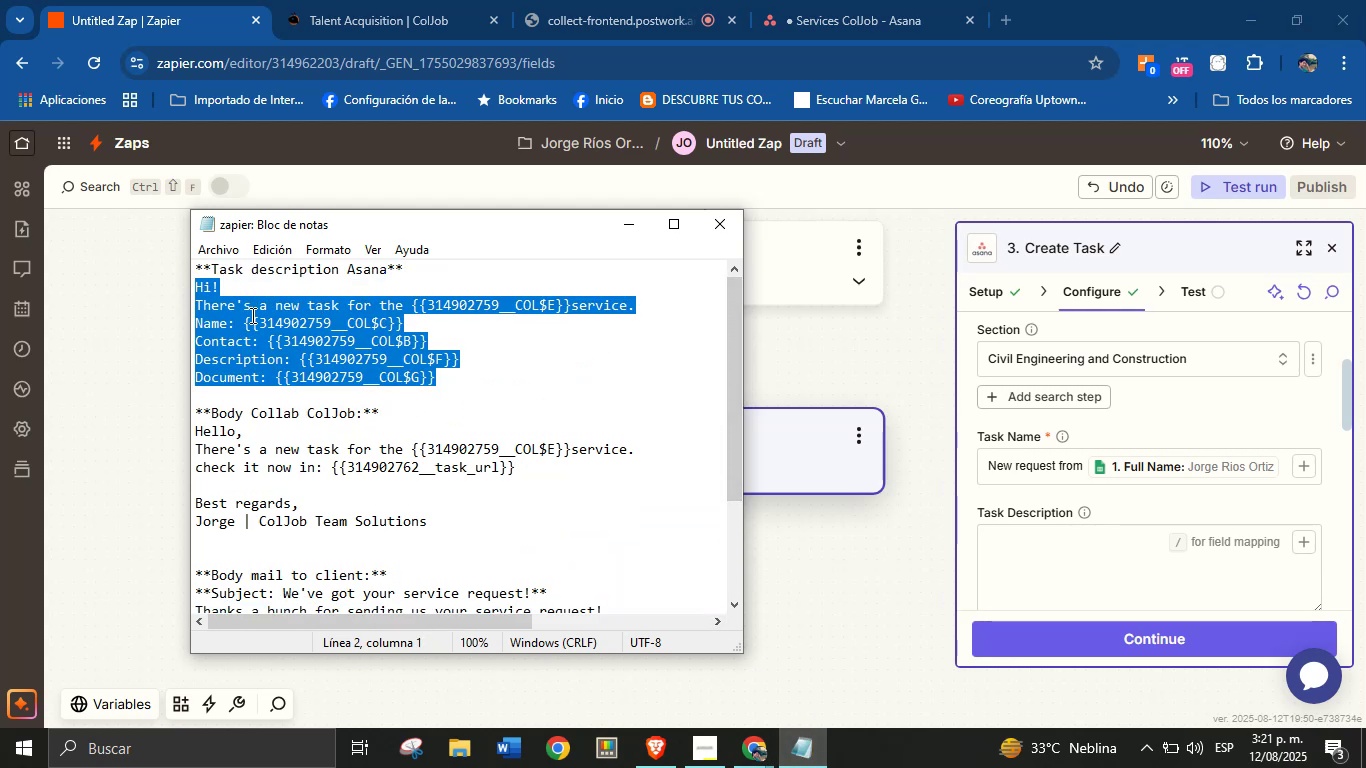 
key(Control+C)
 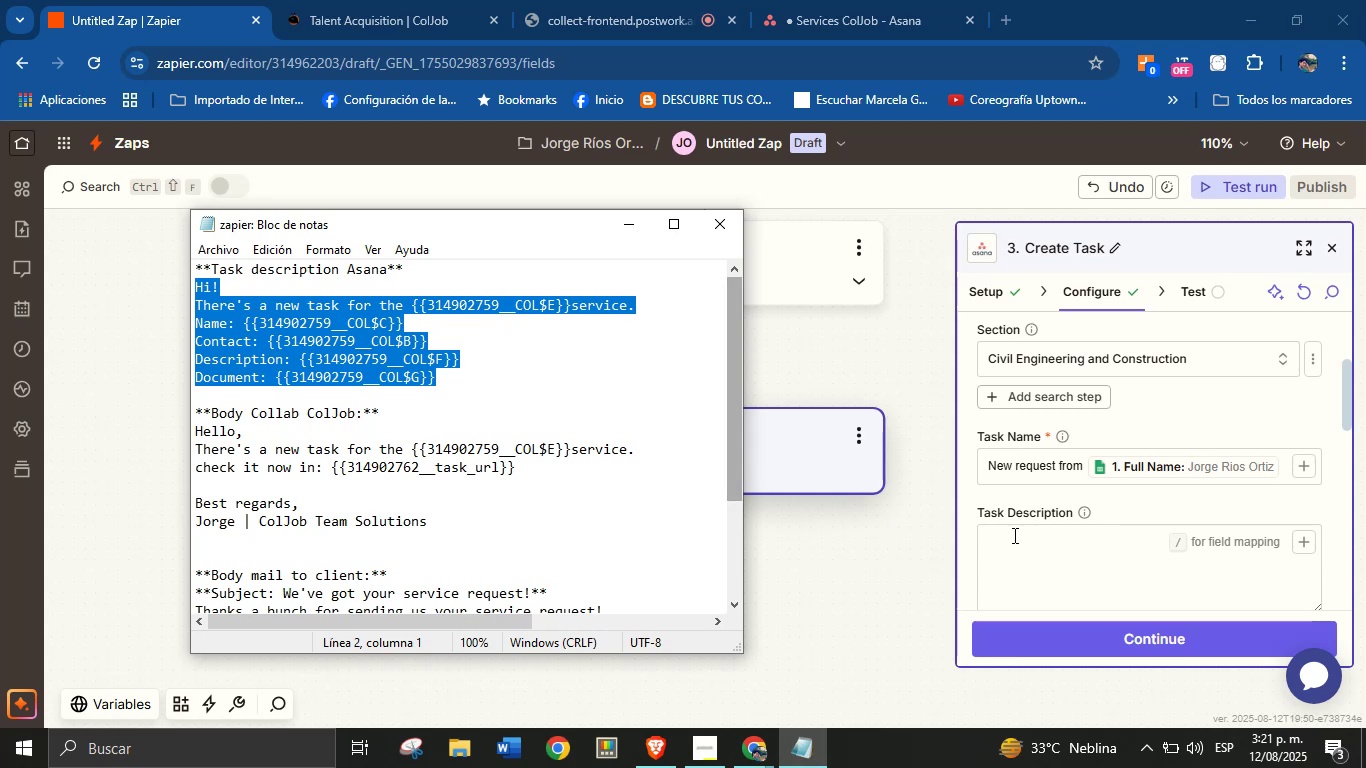 
left_click([1049, 539])
 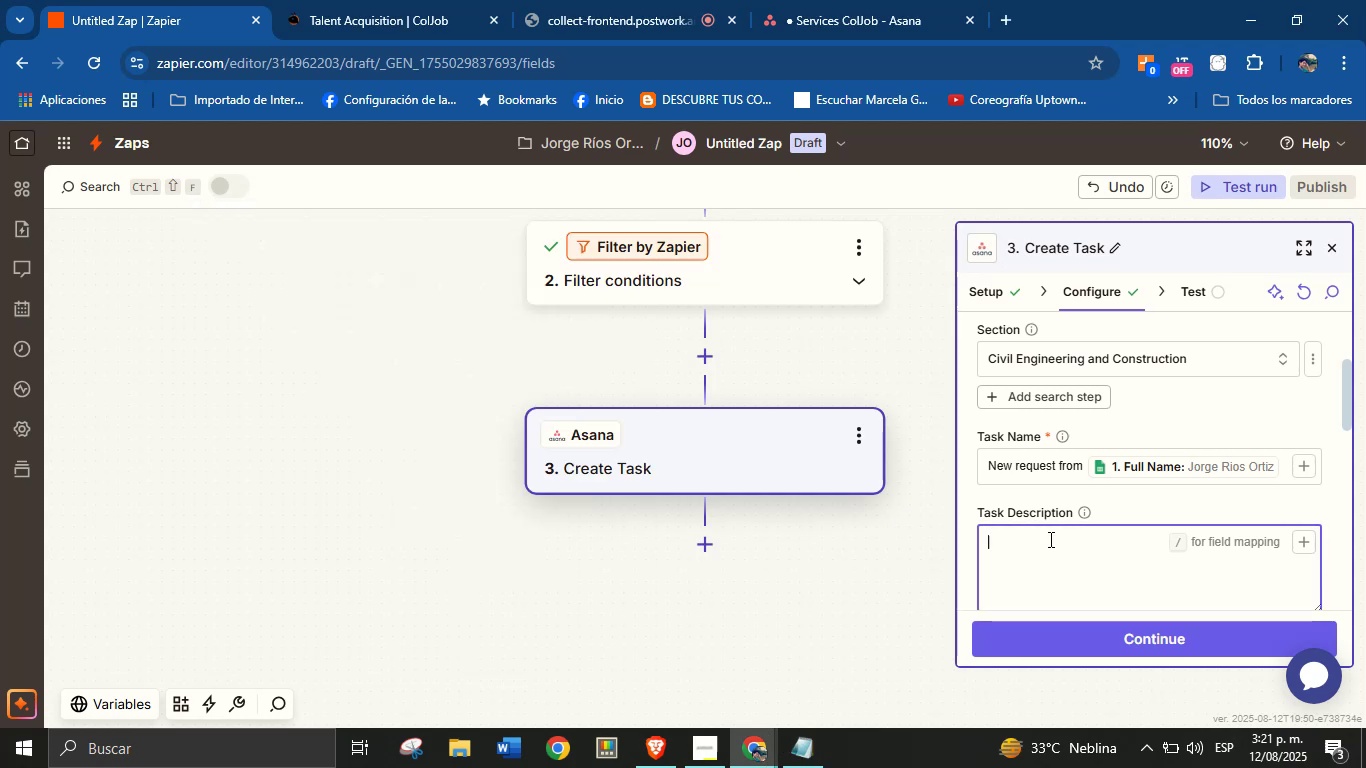 
key(Control+V)
 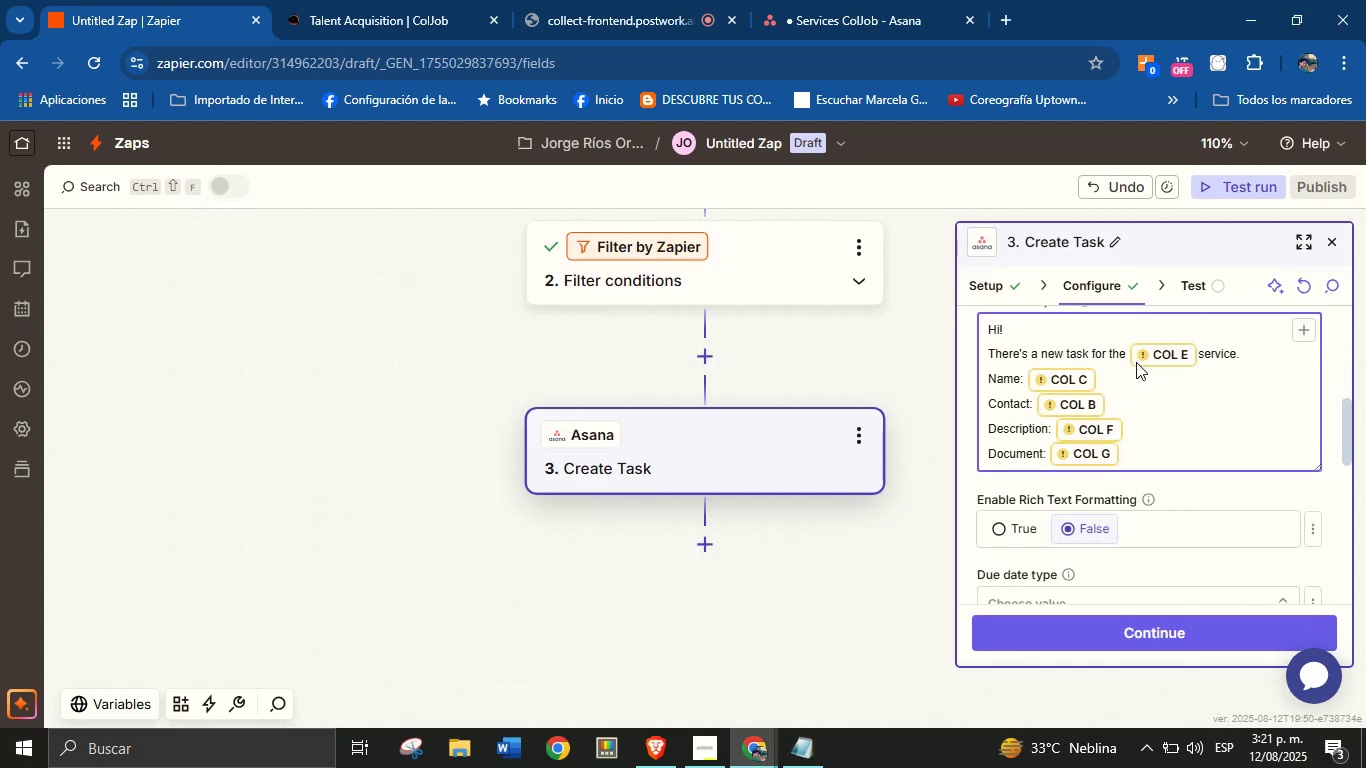 
left_click([1150, 351])
 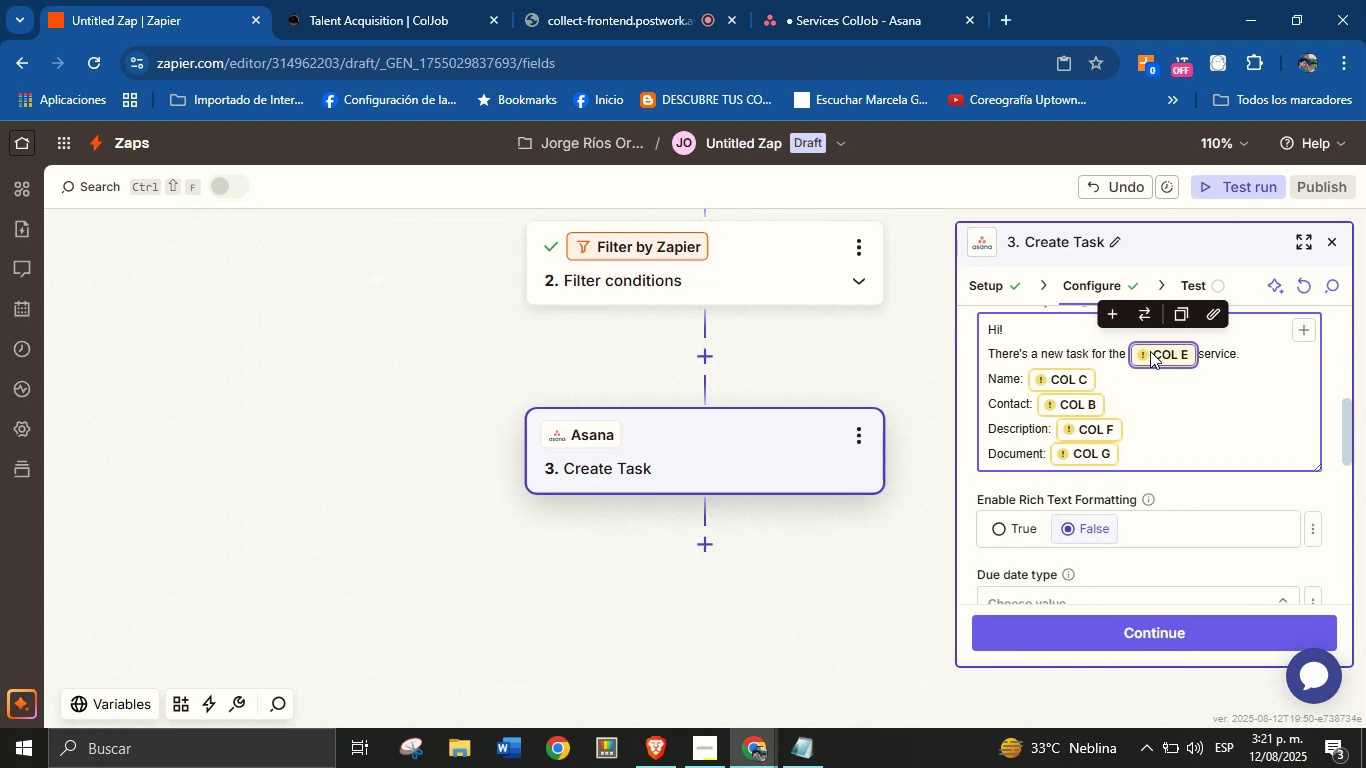 
key(Backspace)
 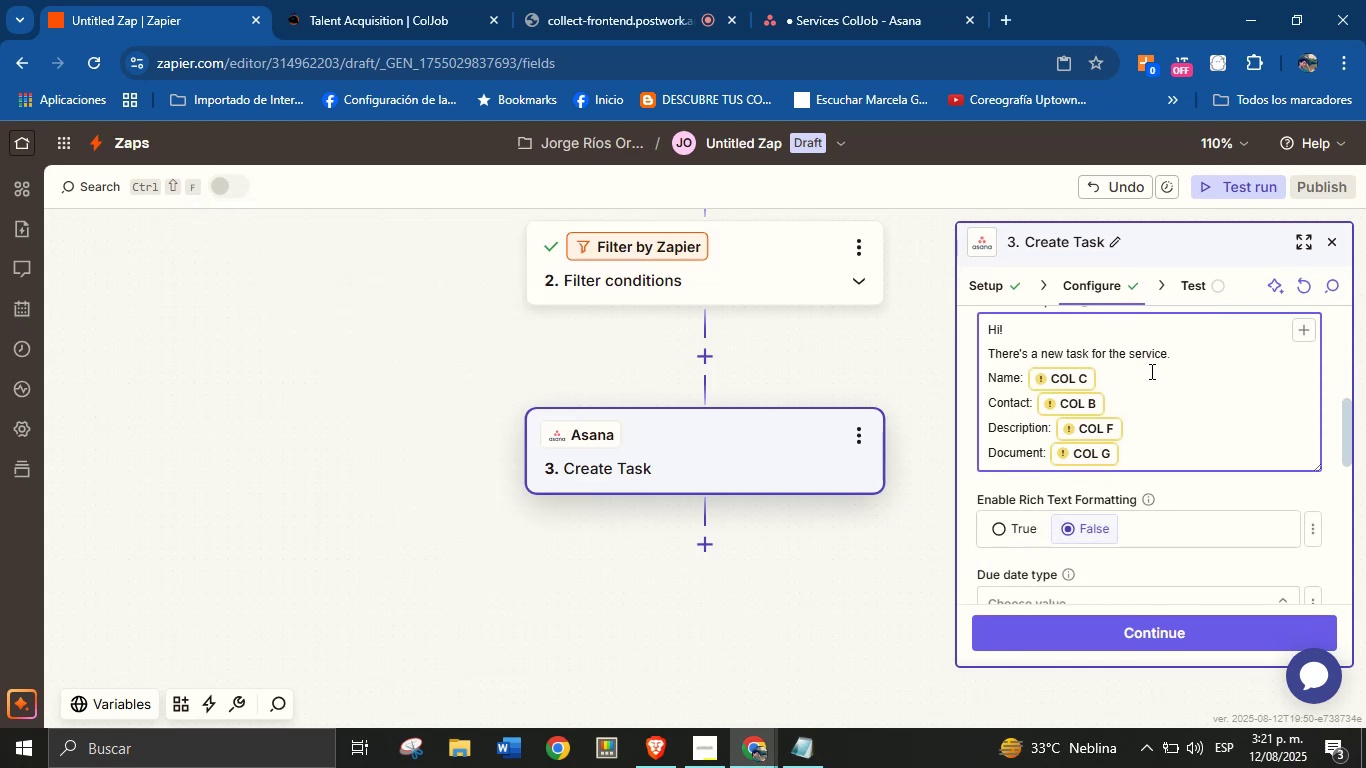 
key(Space)
 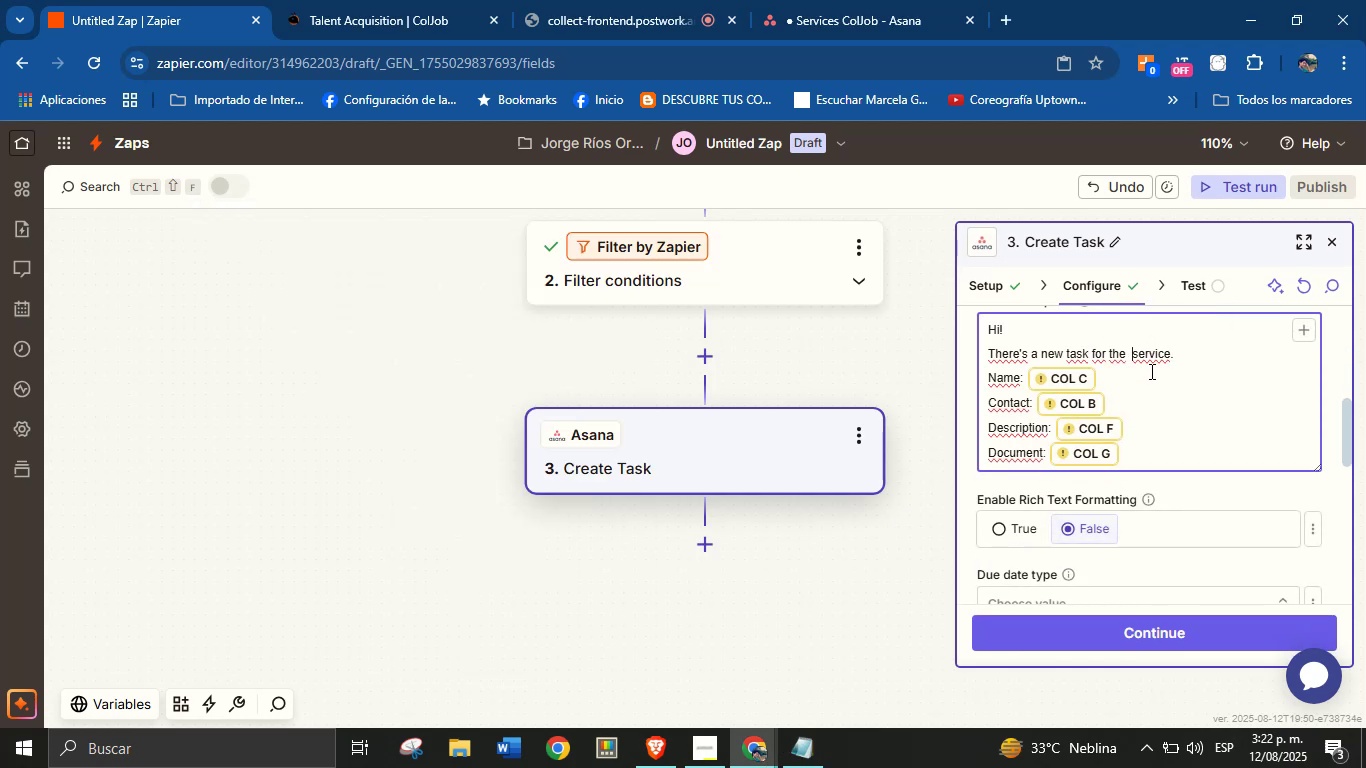 
key(ArrowLeft)
 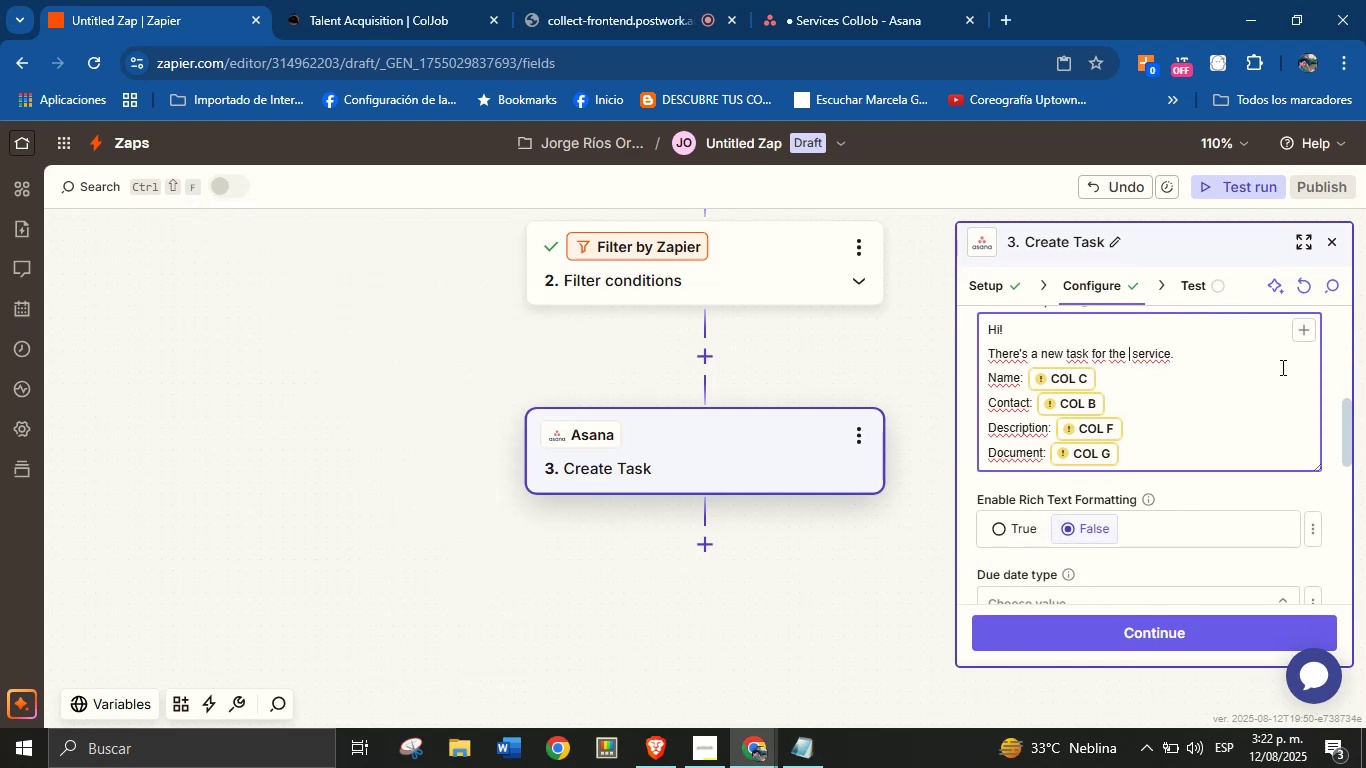 
left_click([1302, 336])
 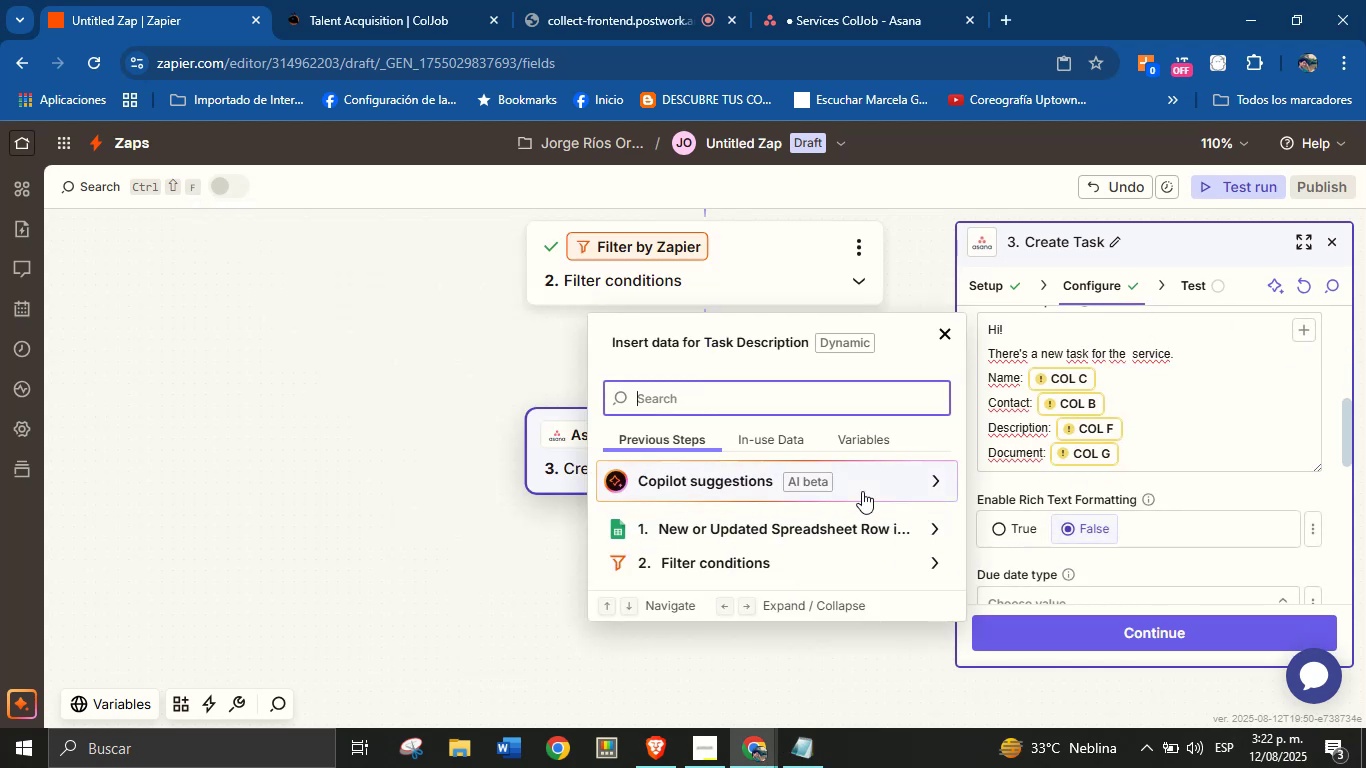 
left_click([890, 522])
 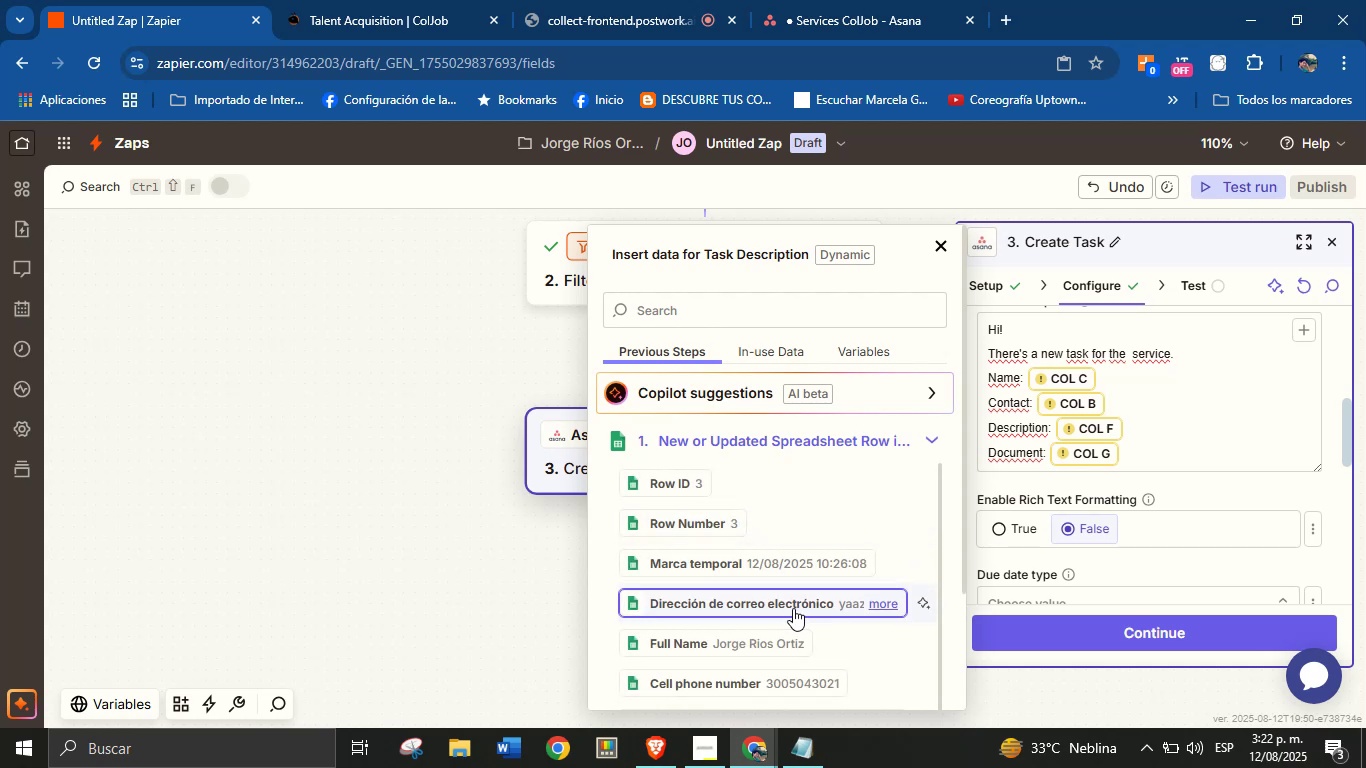 
scroll: coordinate [796, 569], scroll_direction: none, amount: 0.0
 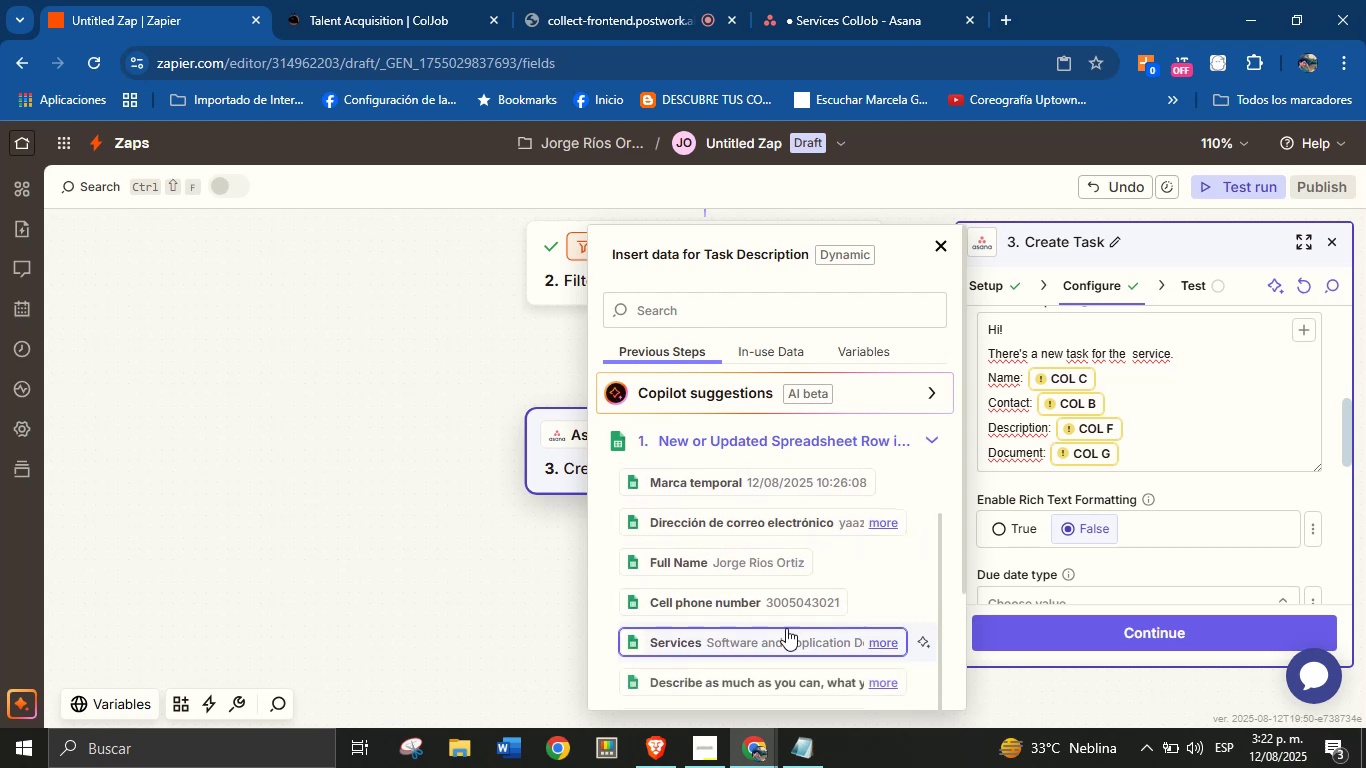 
left_click([786, 629])
 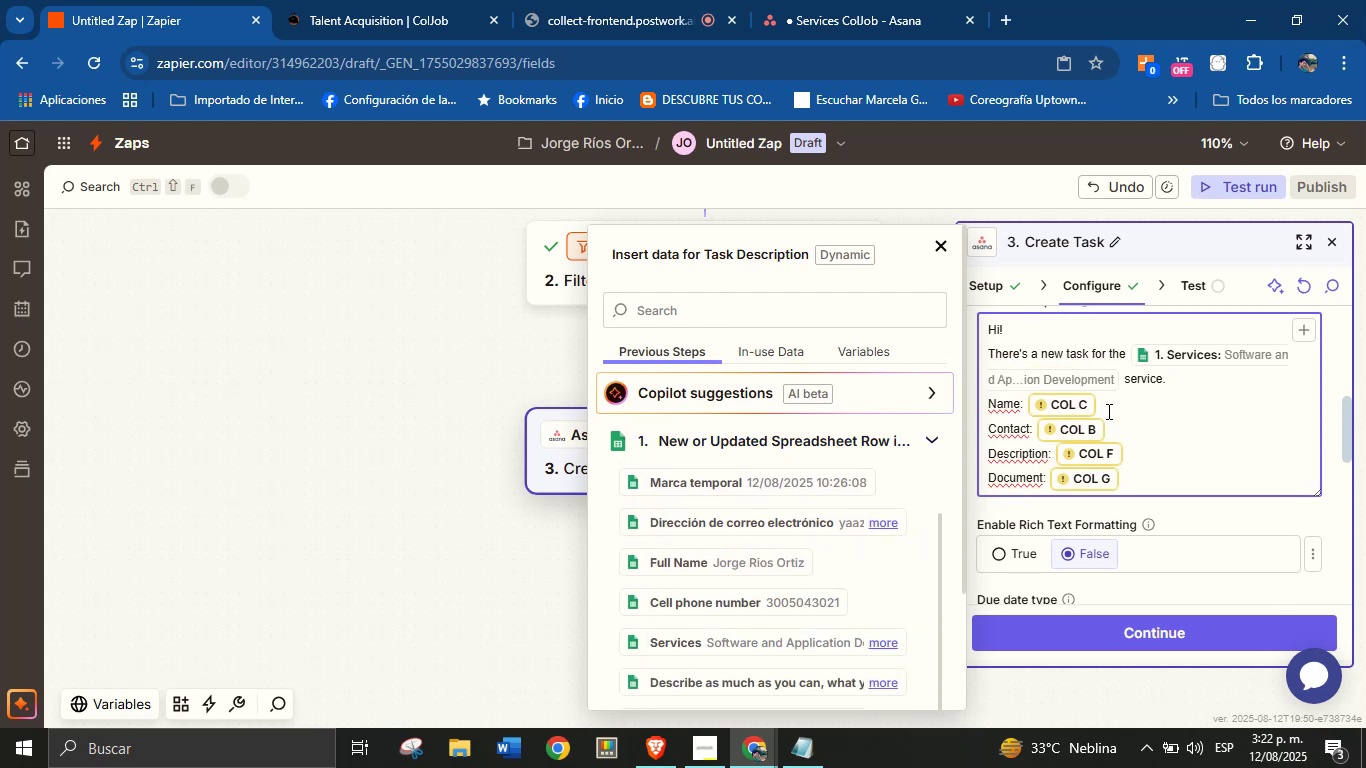 
left_click([1059, 403])
 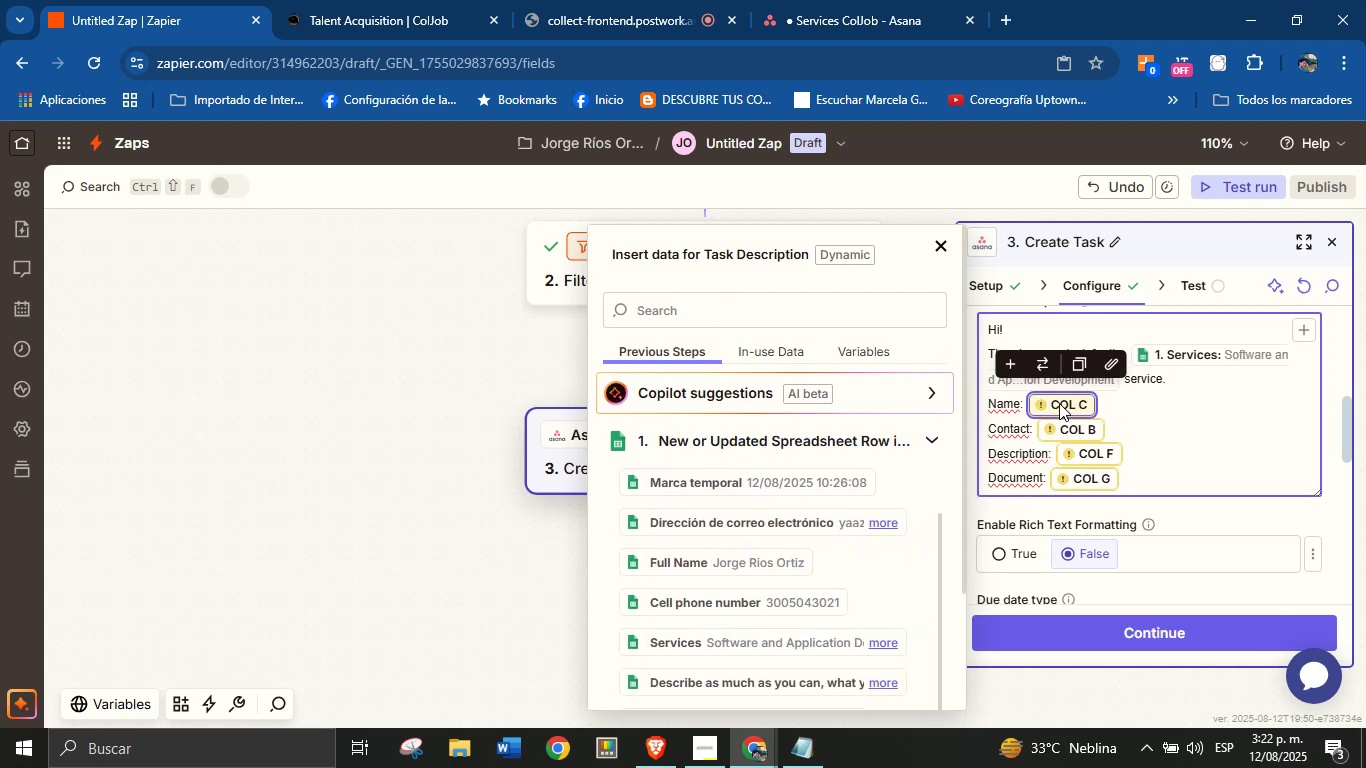 
key(Backspace)
 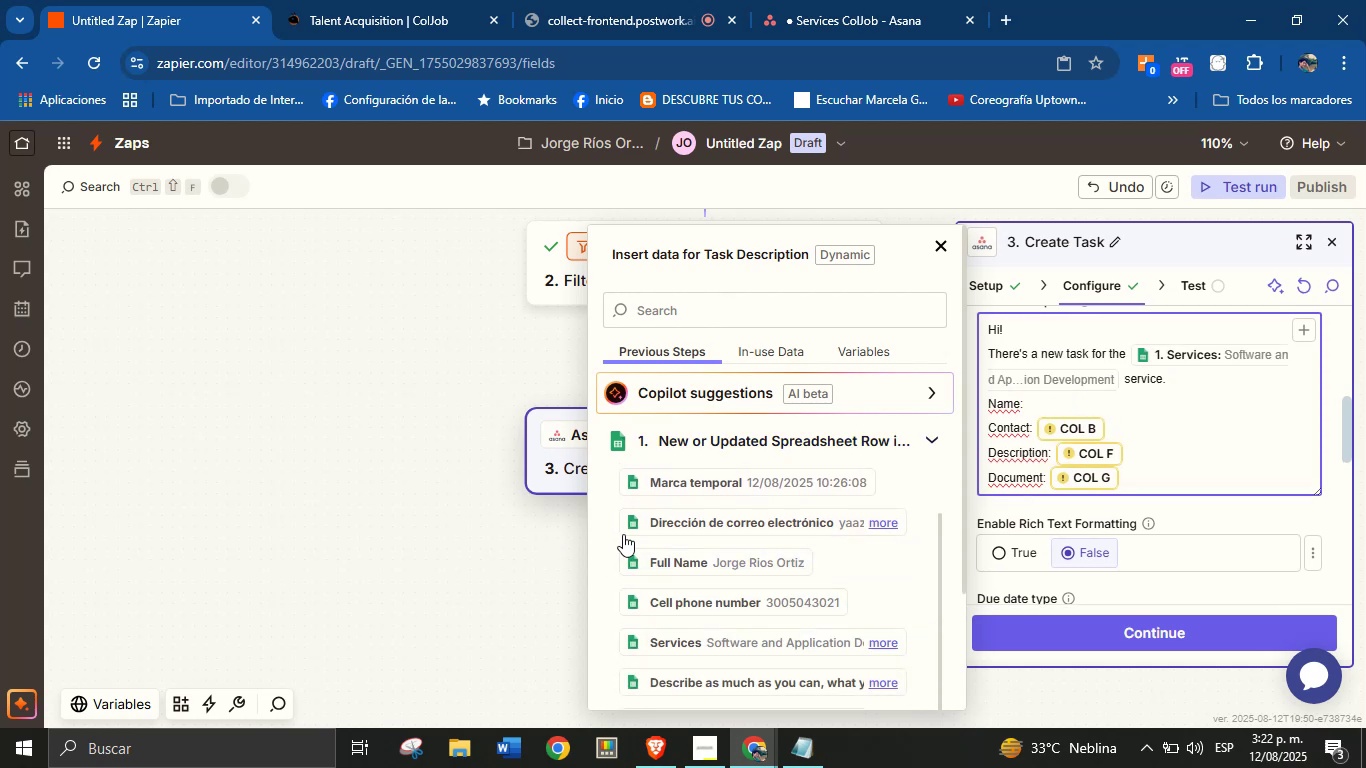 
left_click([699, 561])
 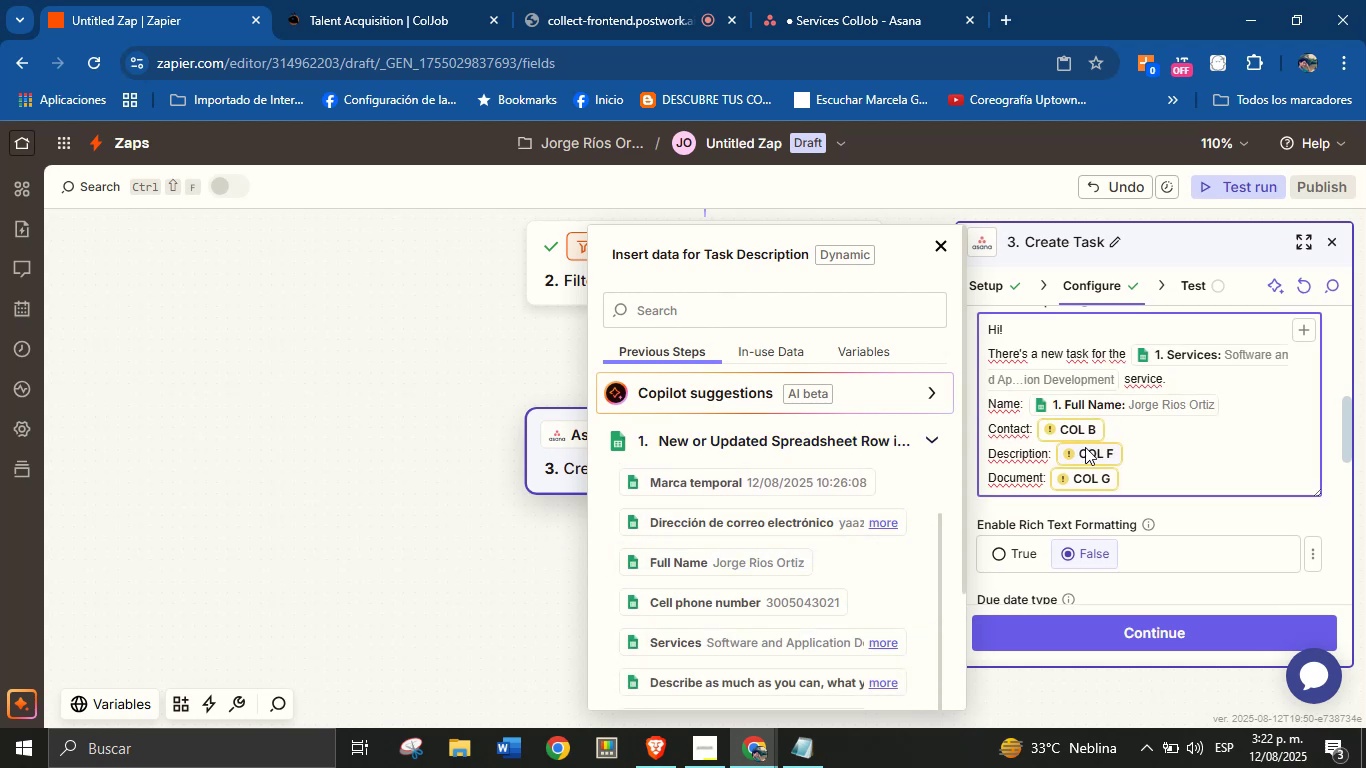 
left_click([1083, 433])
 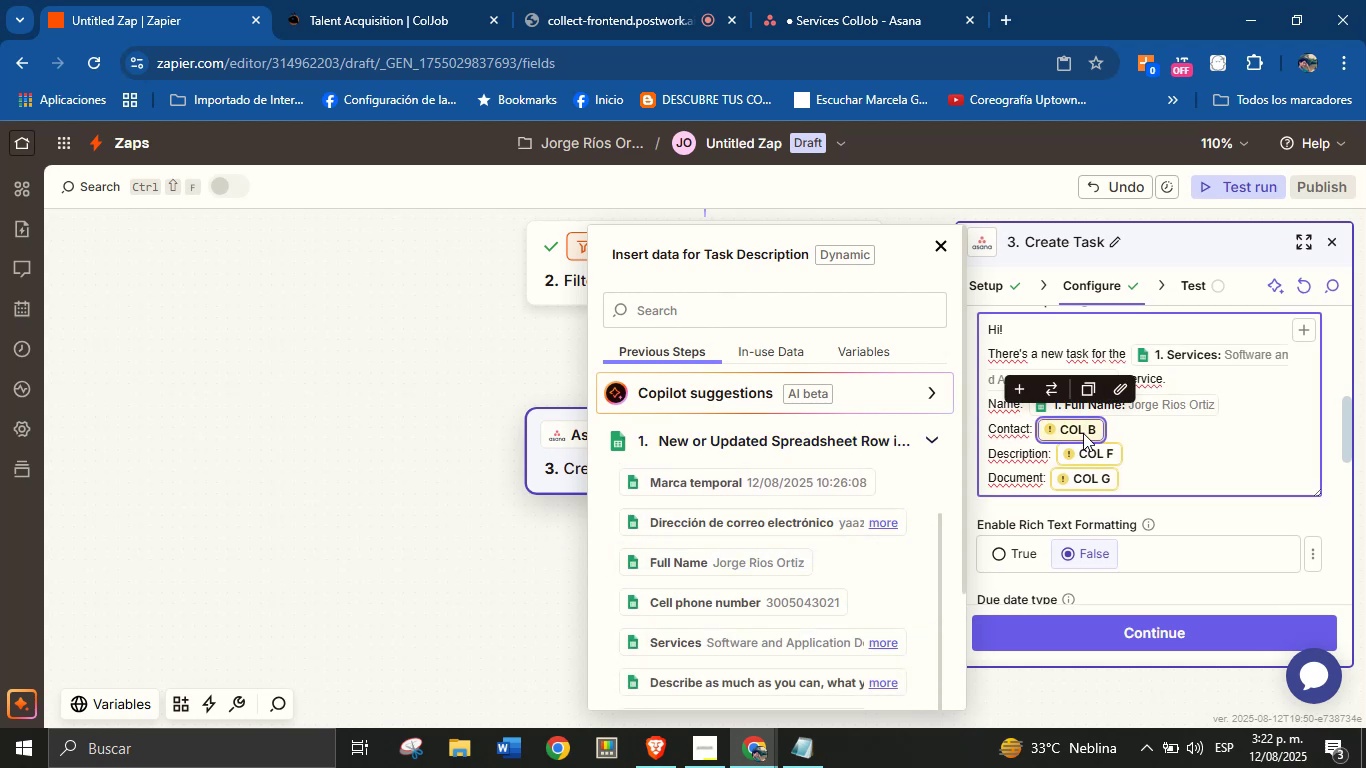 
key(Backspace)
 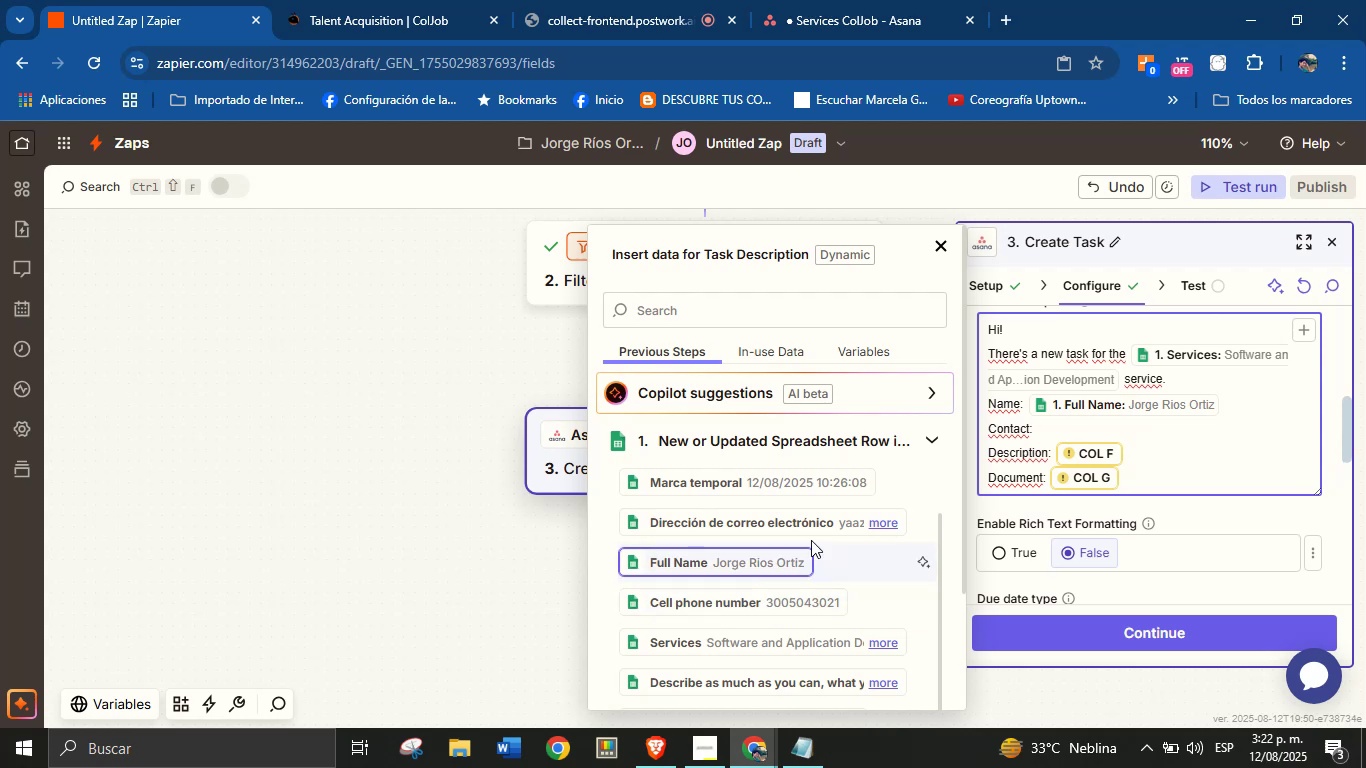 
wait(5.37)
 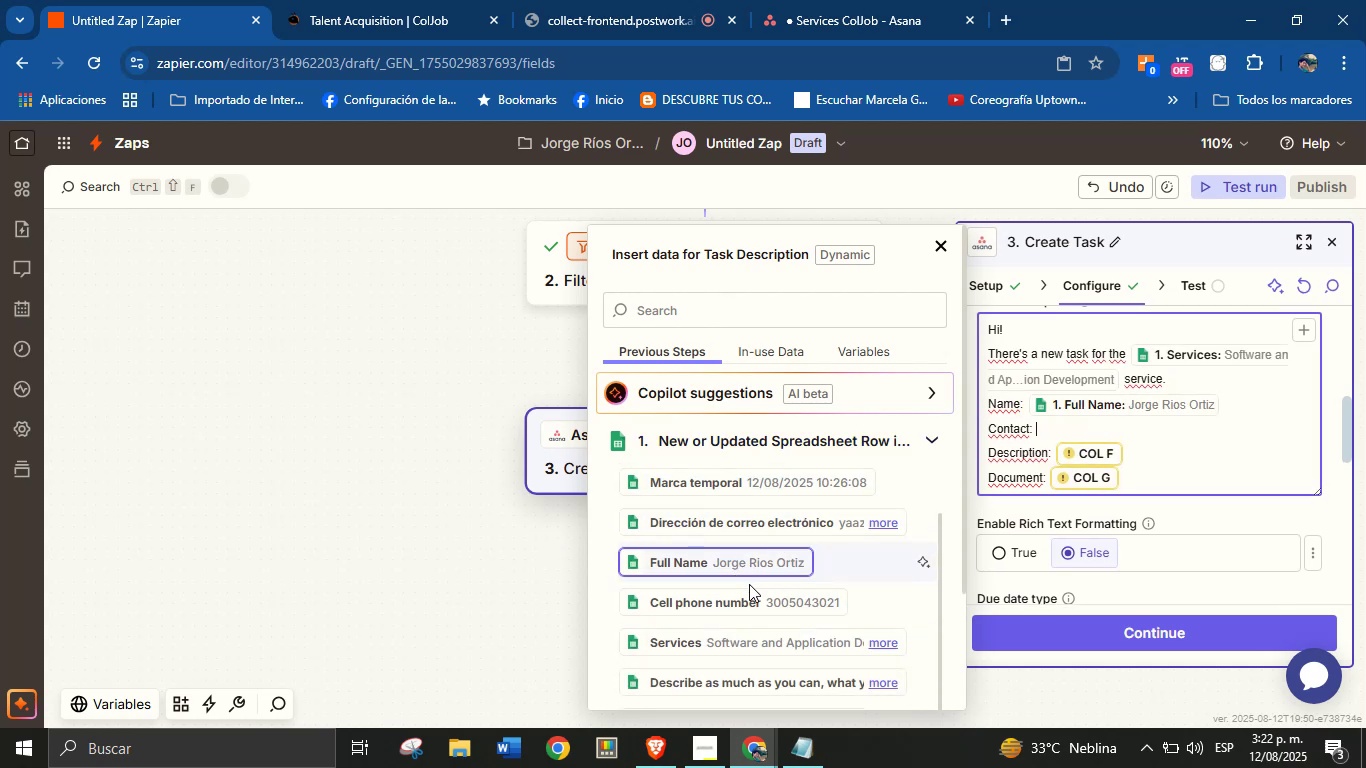 
left_click([807, 520])
 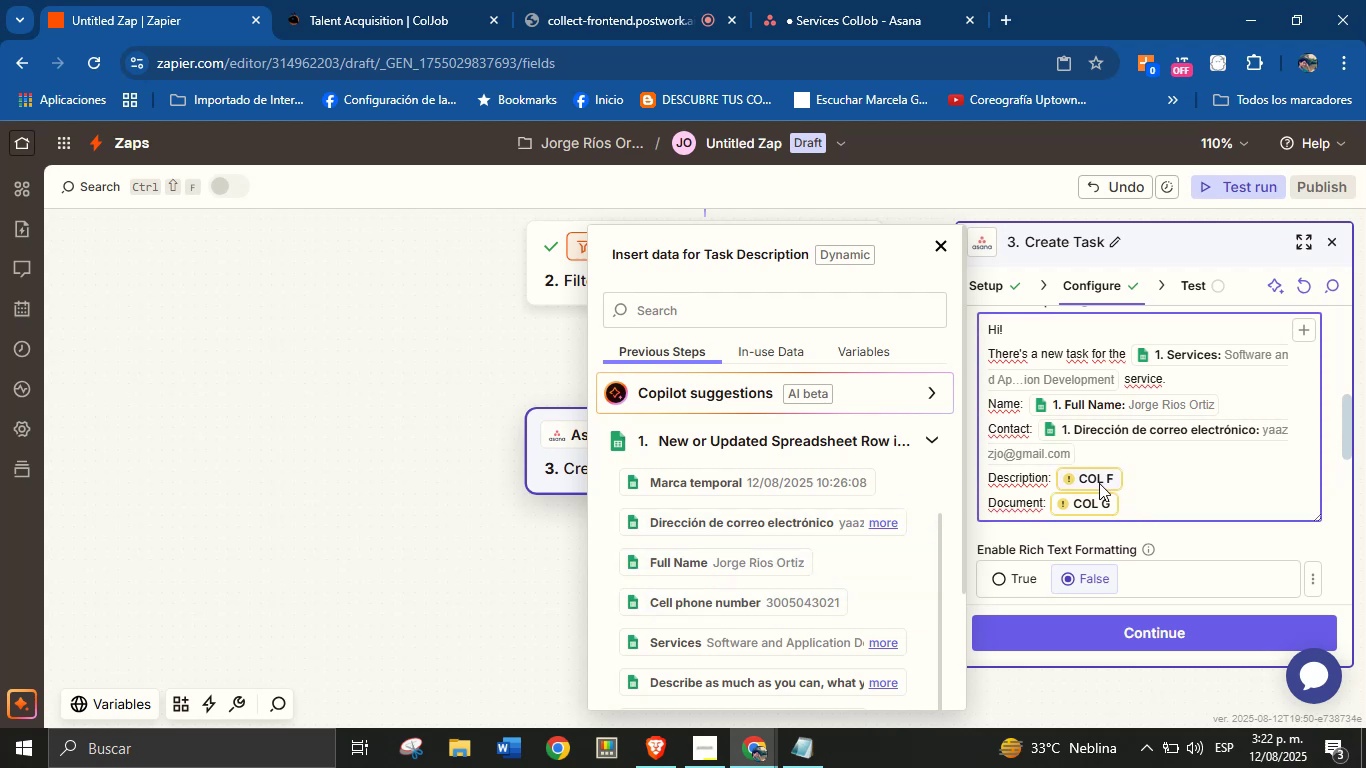 
key(Backspace)
 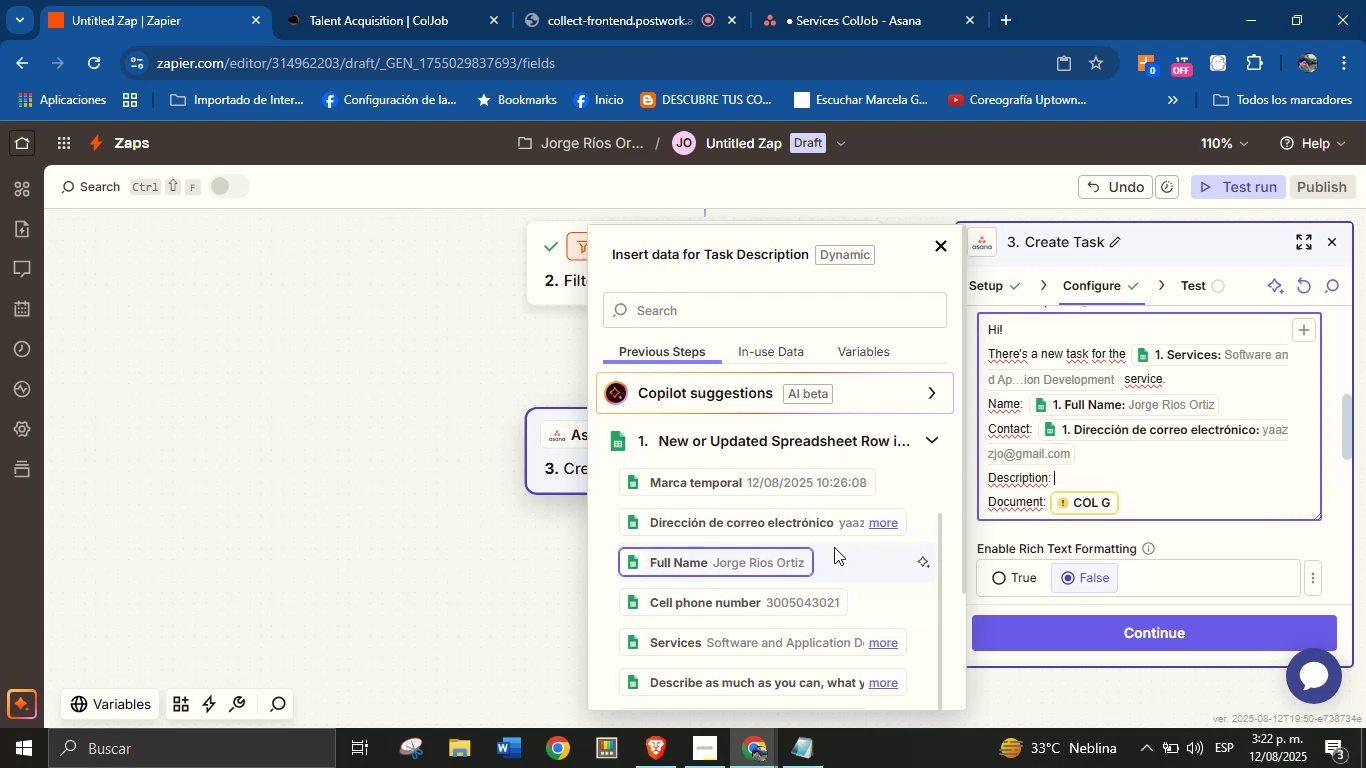 
scroll: coordinate [785, 541], scroll_direction: down, amount: 2.0
 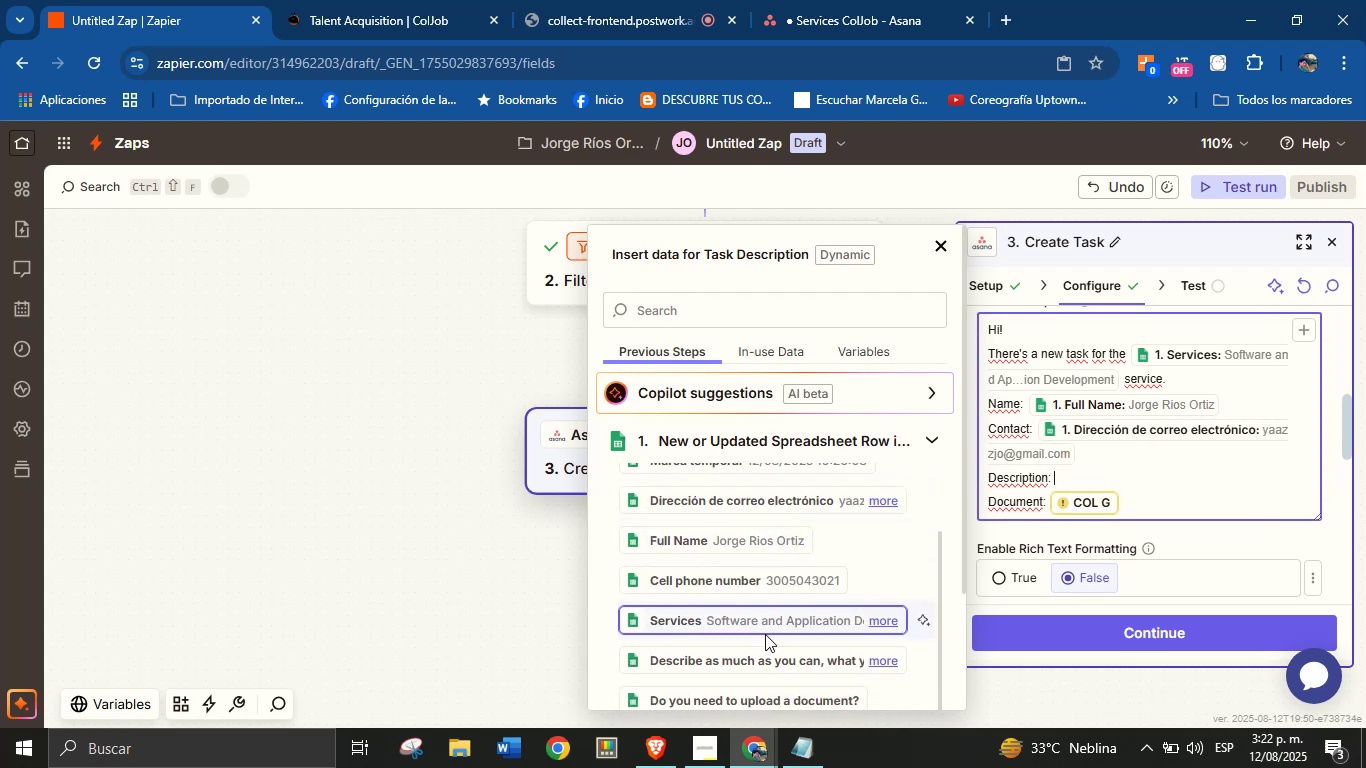 
left_click([769, 655])
 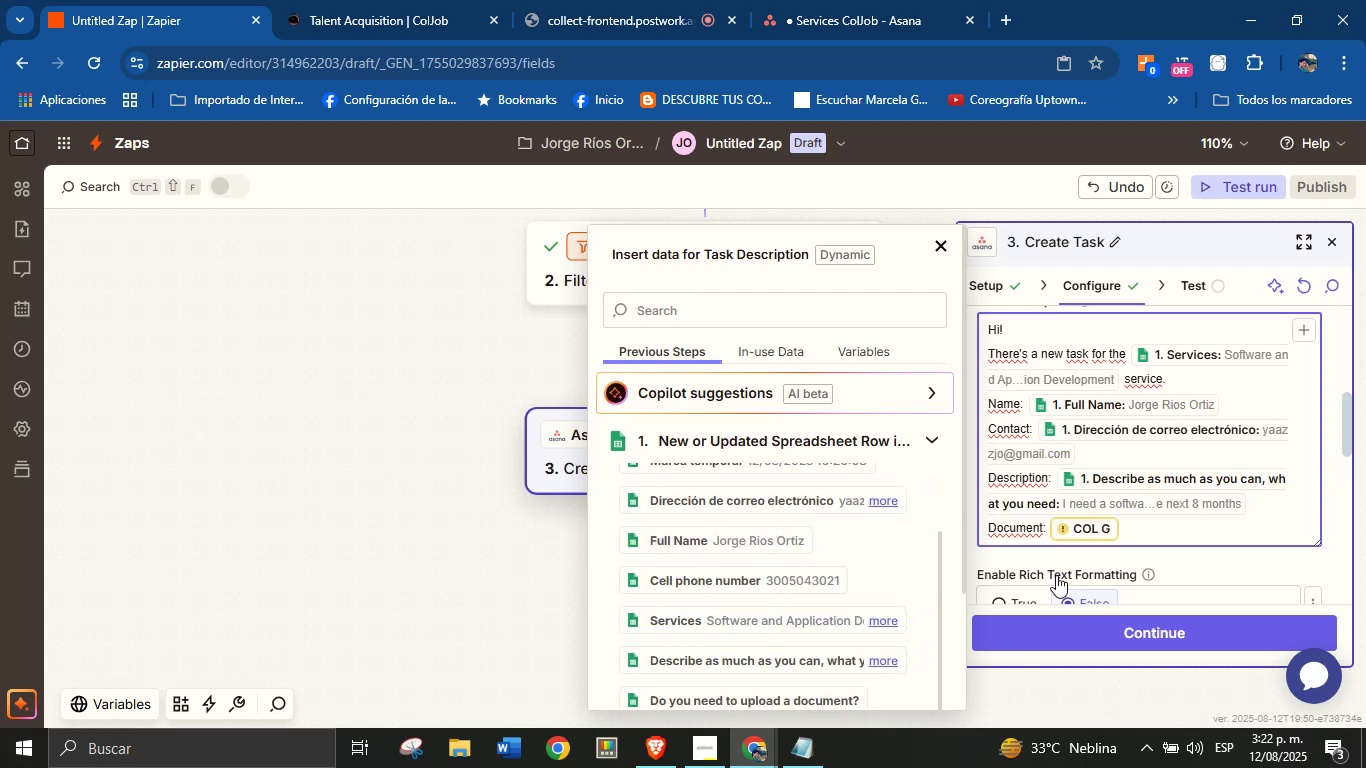 
left_click([1071, 533])
 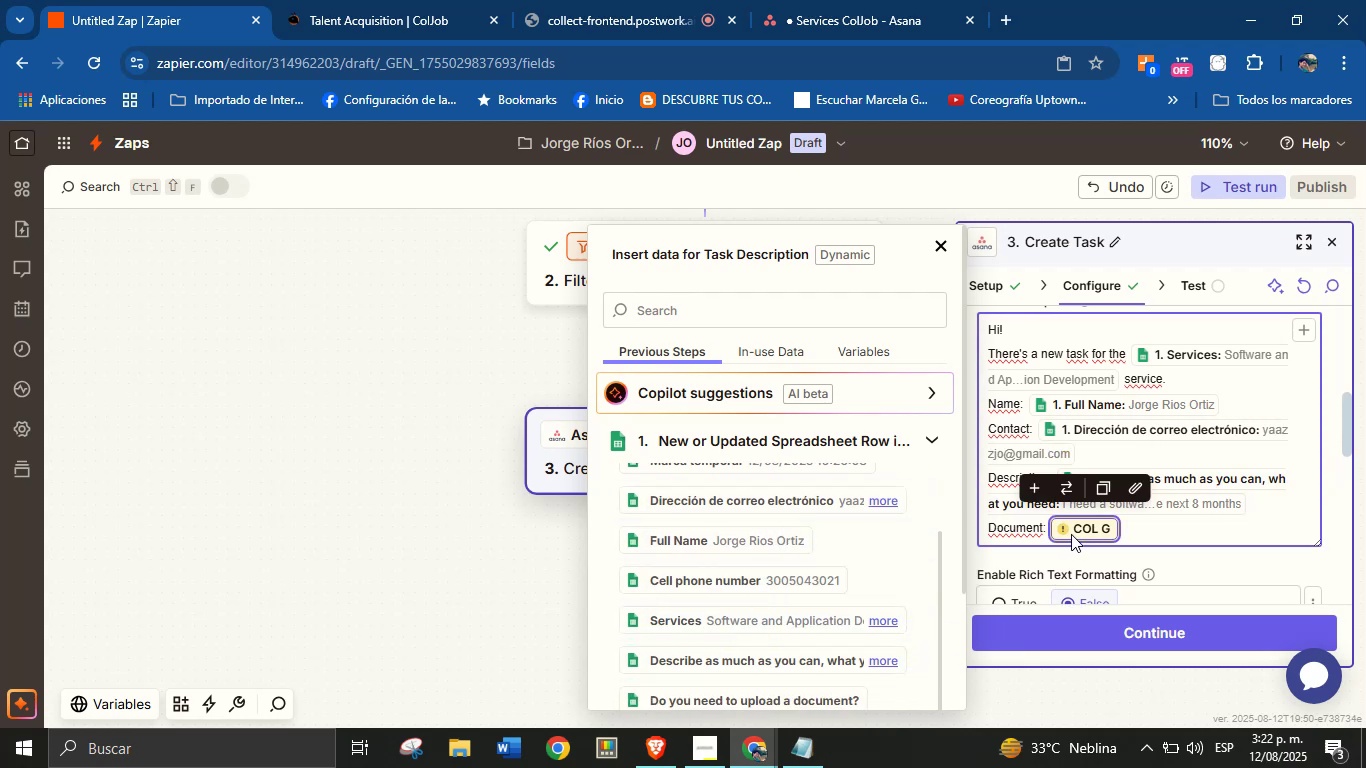 
key(Backspace)
 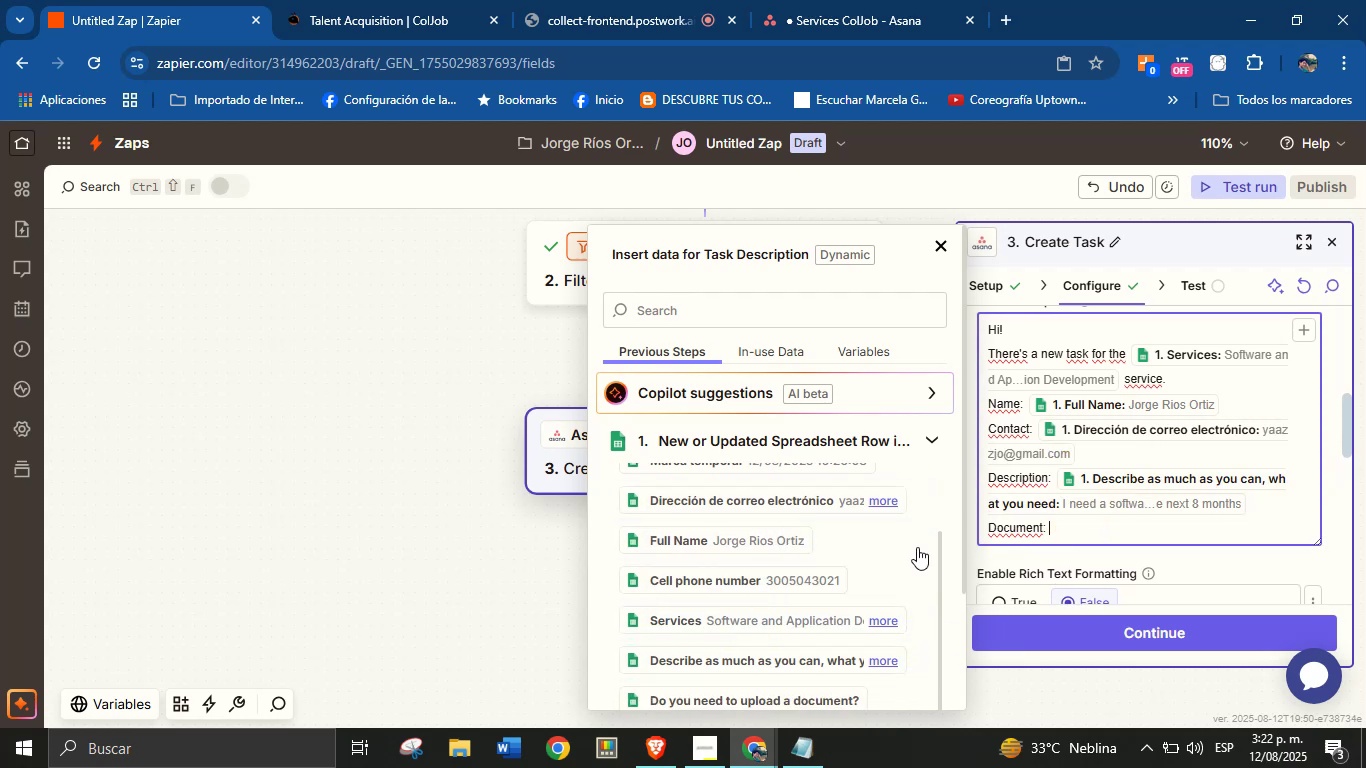 
scroll: coordinate [779, 552], scroll_direction: down, amount: 8.0
 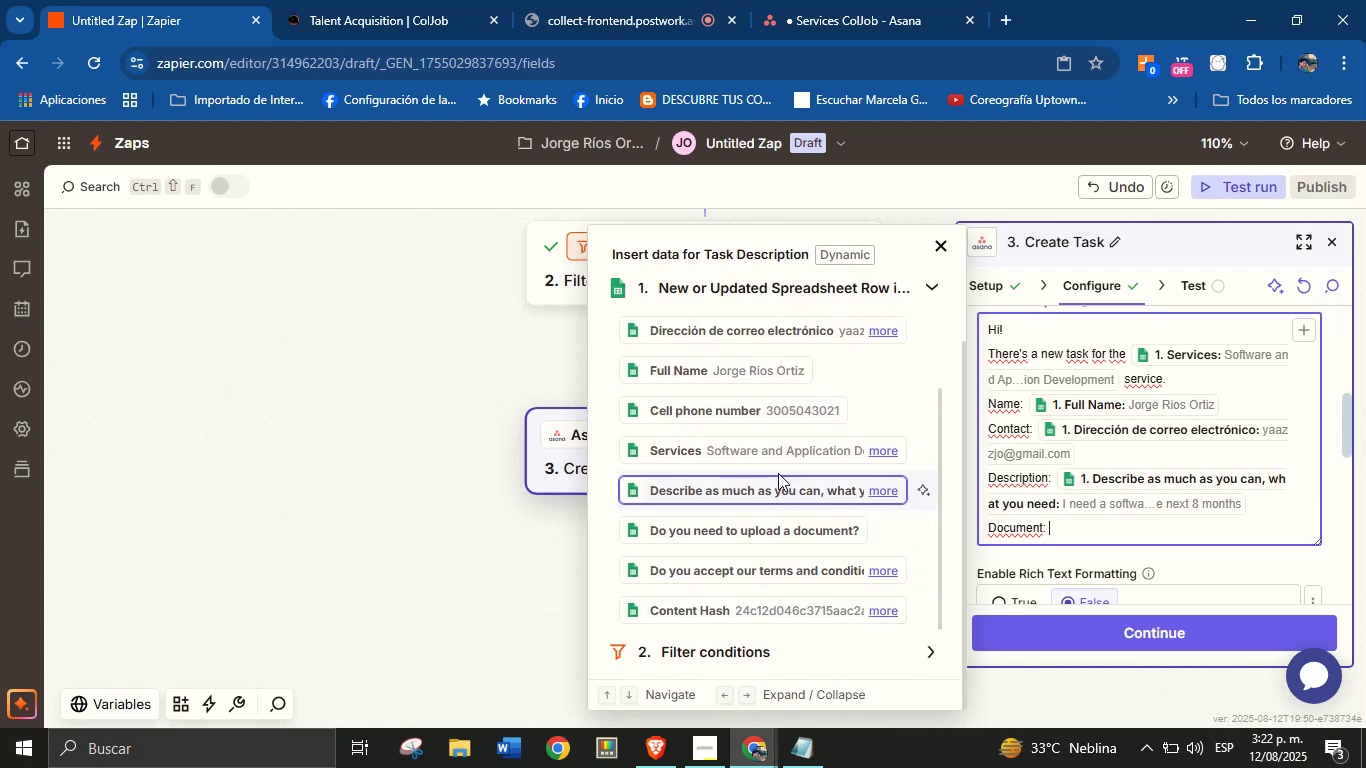 
left_click([781, 523])
 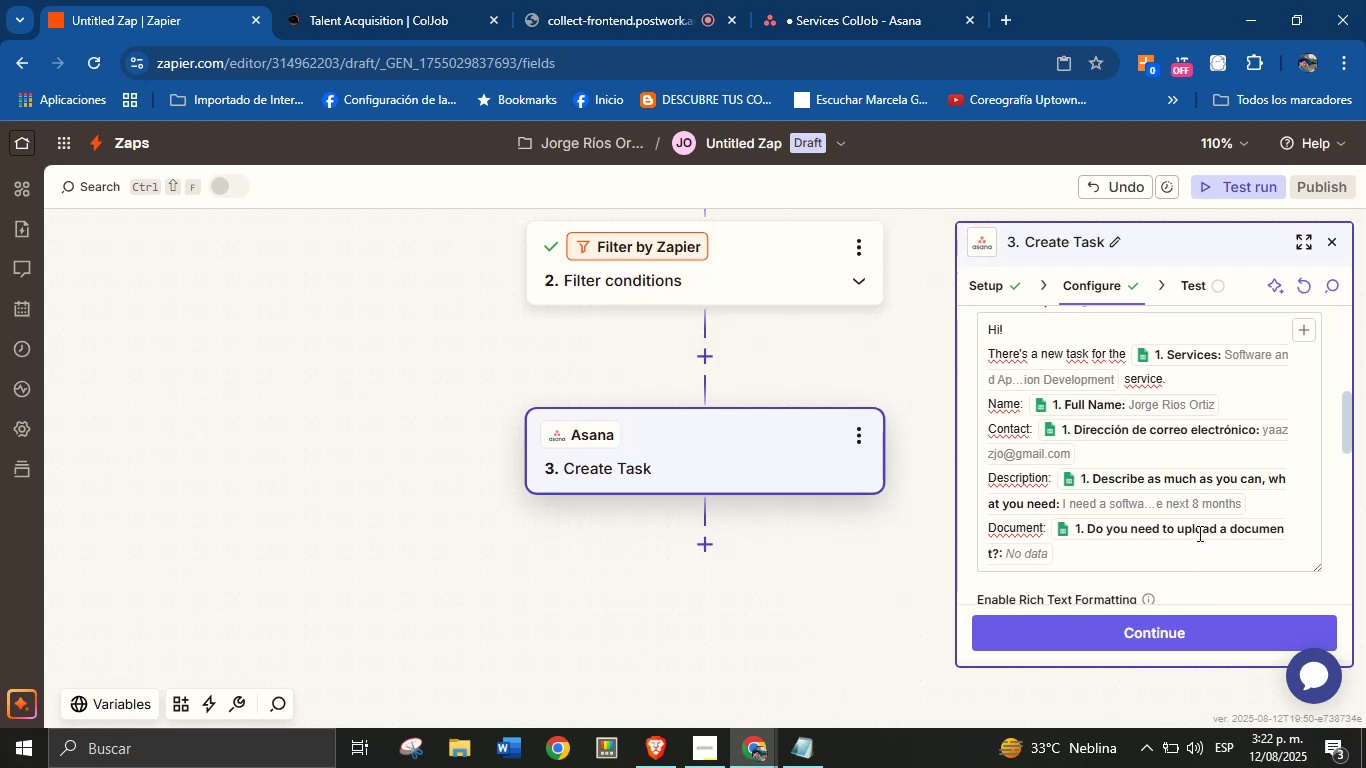 
scroll: coordinate [1204, 476], scroll_direction: down, amount: 2.0
 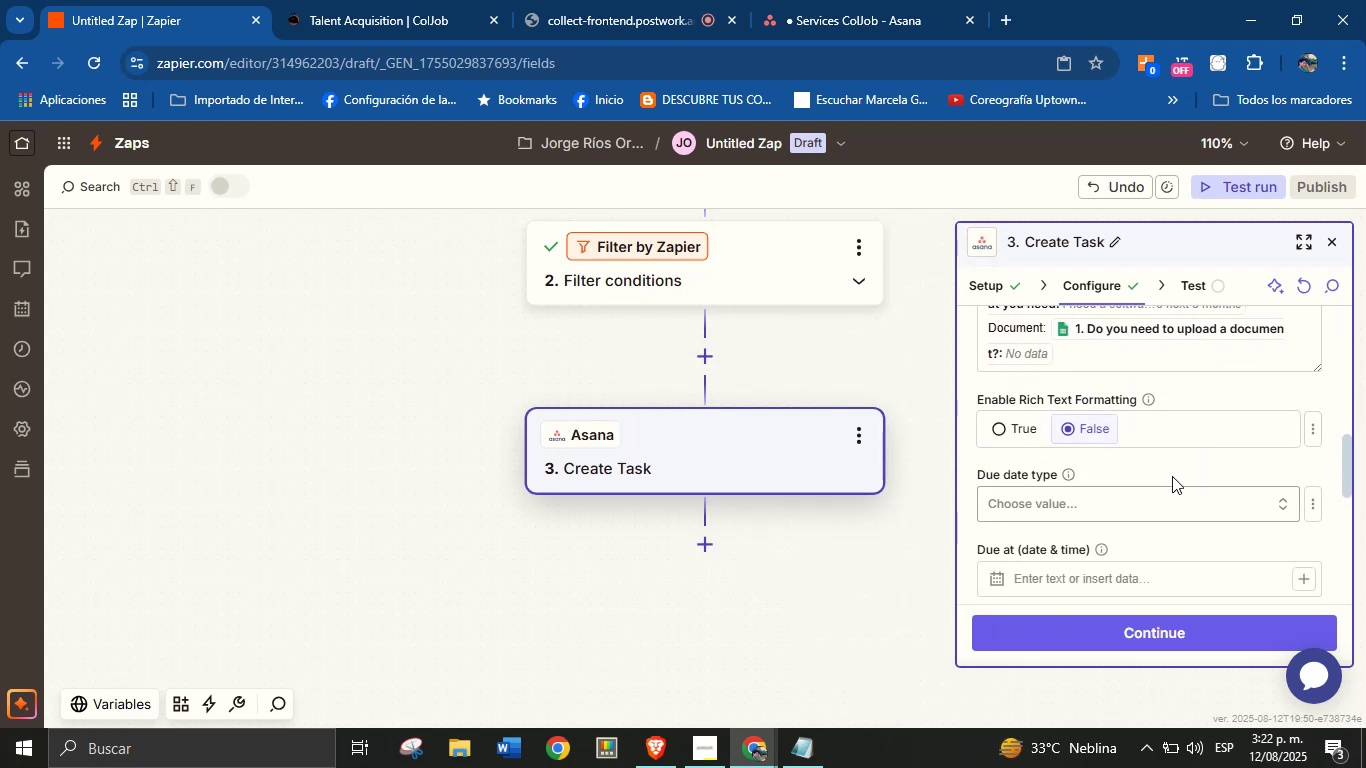 
left_click([1171, 470])
 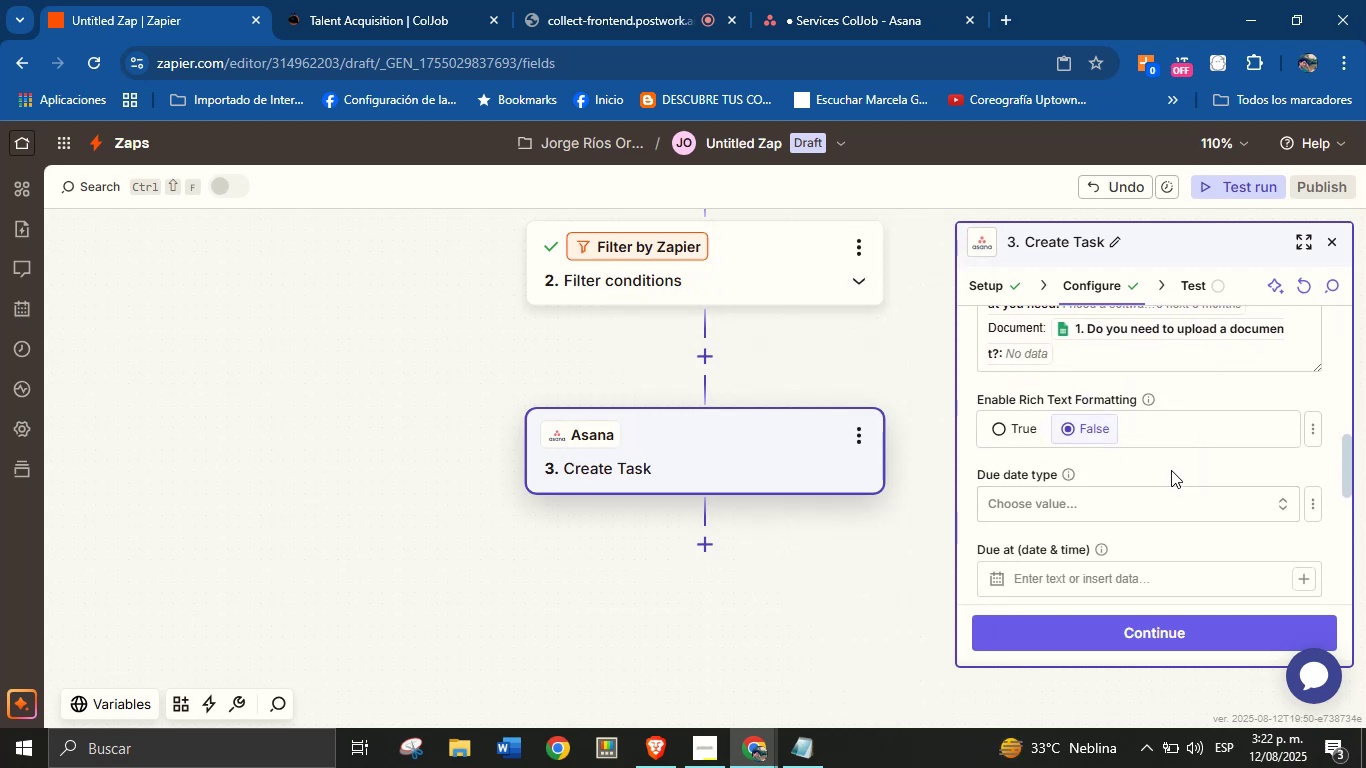 
scroll: coordinate [1105, 478], scroll_direction: down, amount: 6.0
 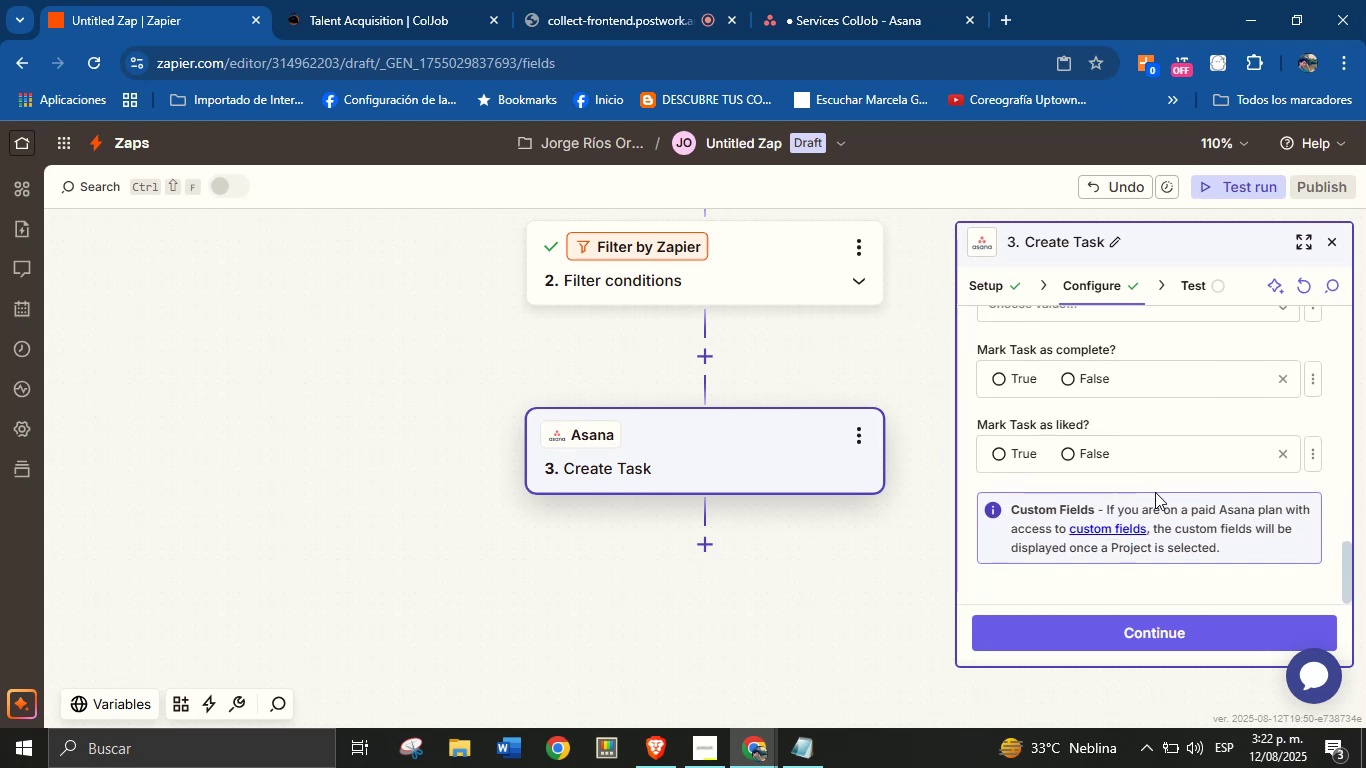 
scroll: coordinate [1158, 492], scroll_direction: up, amount: 10.0
 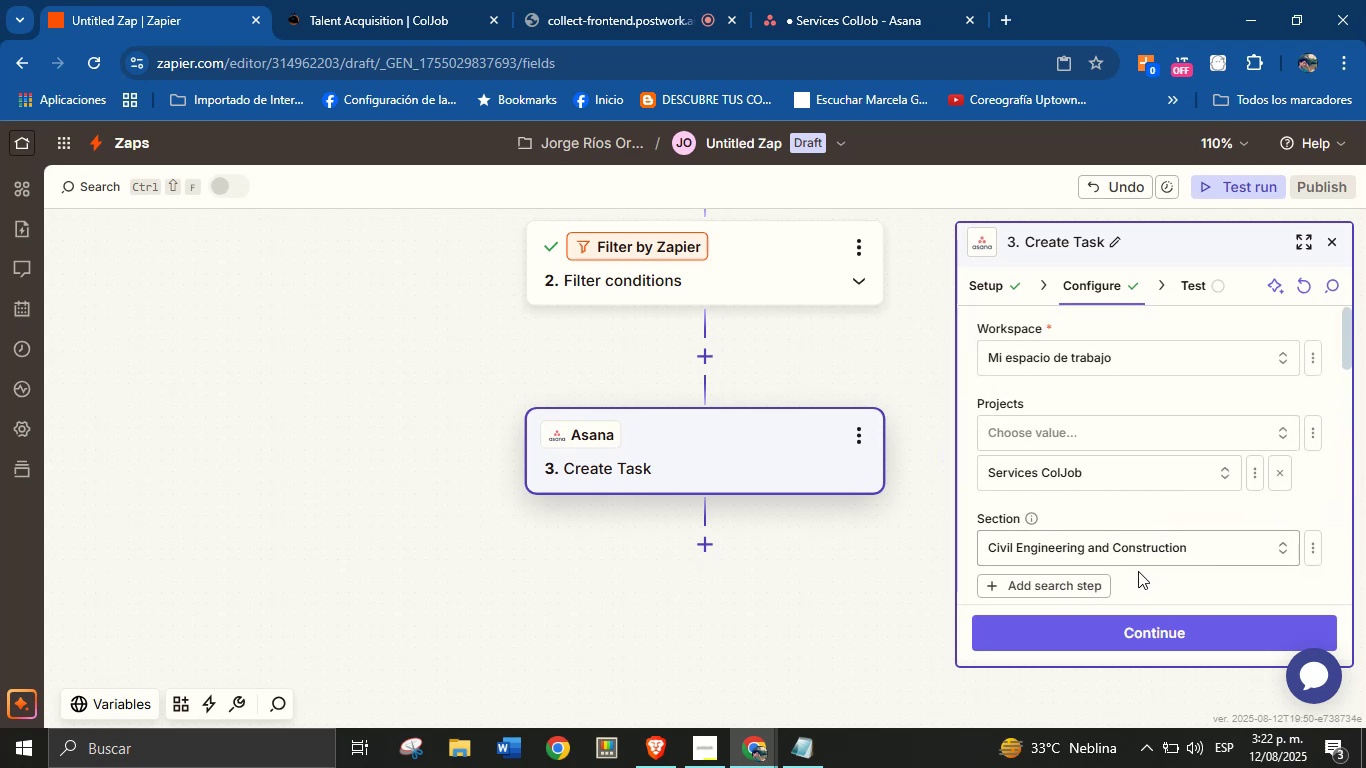 
left_click([878, 0])
 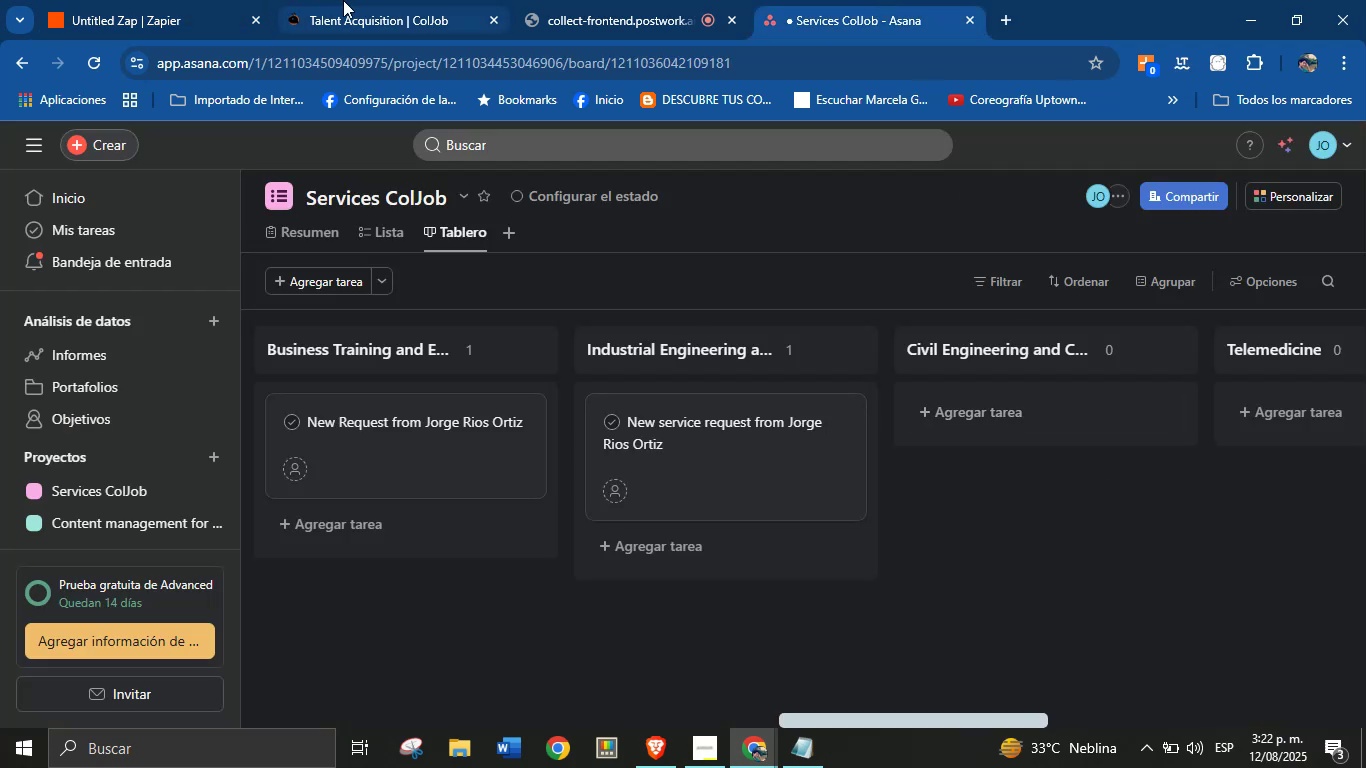 
left_click([133, 0])
 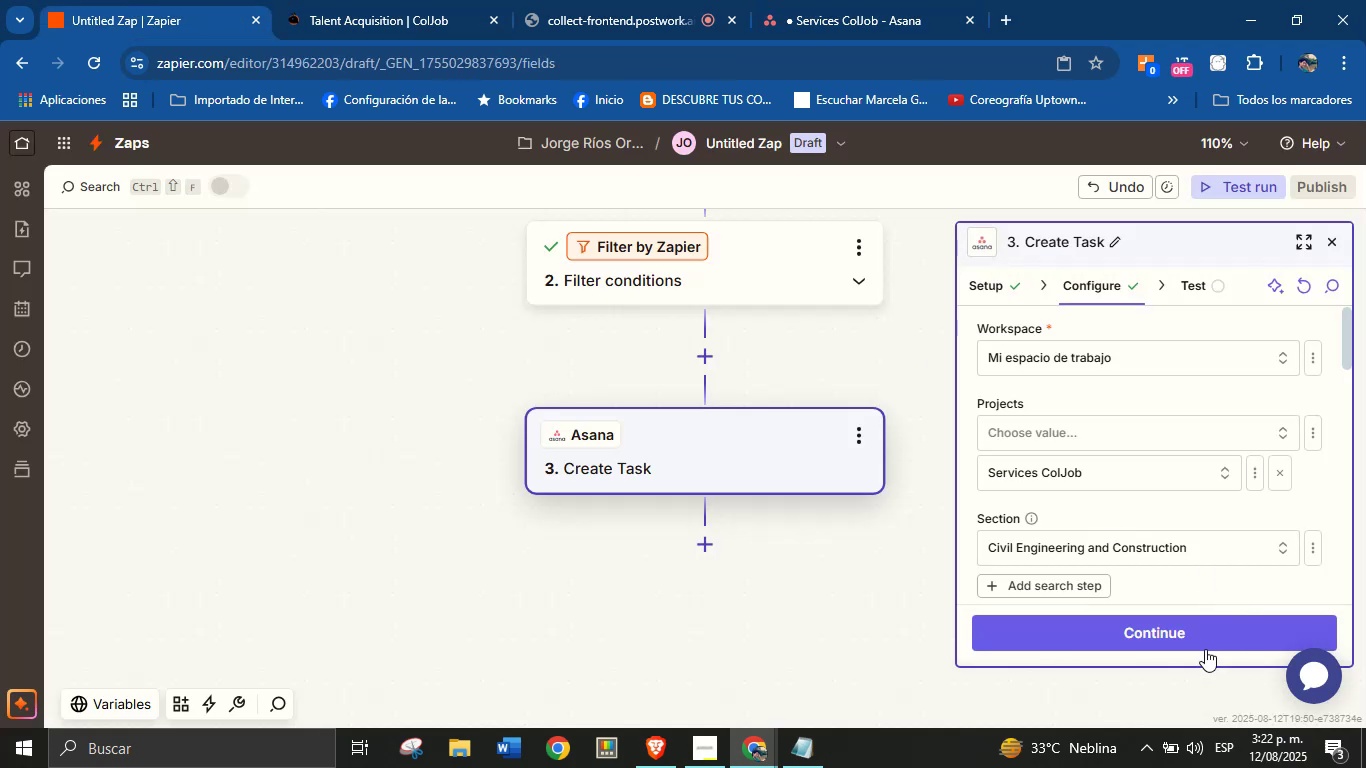 
left_click([1205, 644])
 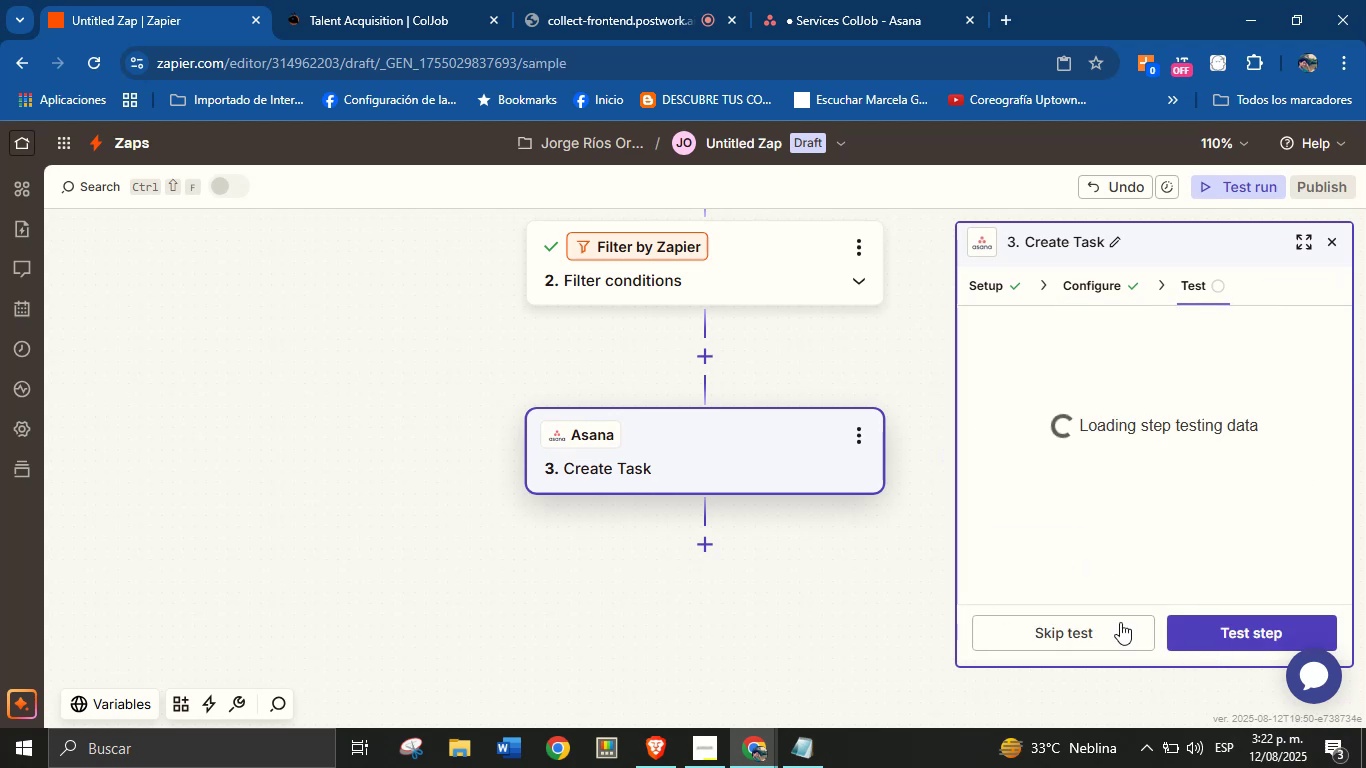 
mouse_move([1121, 617])
 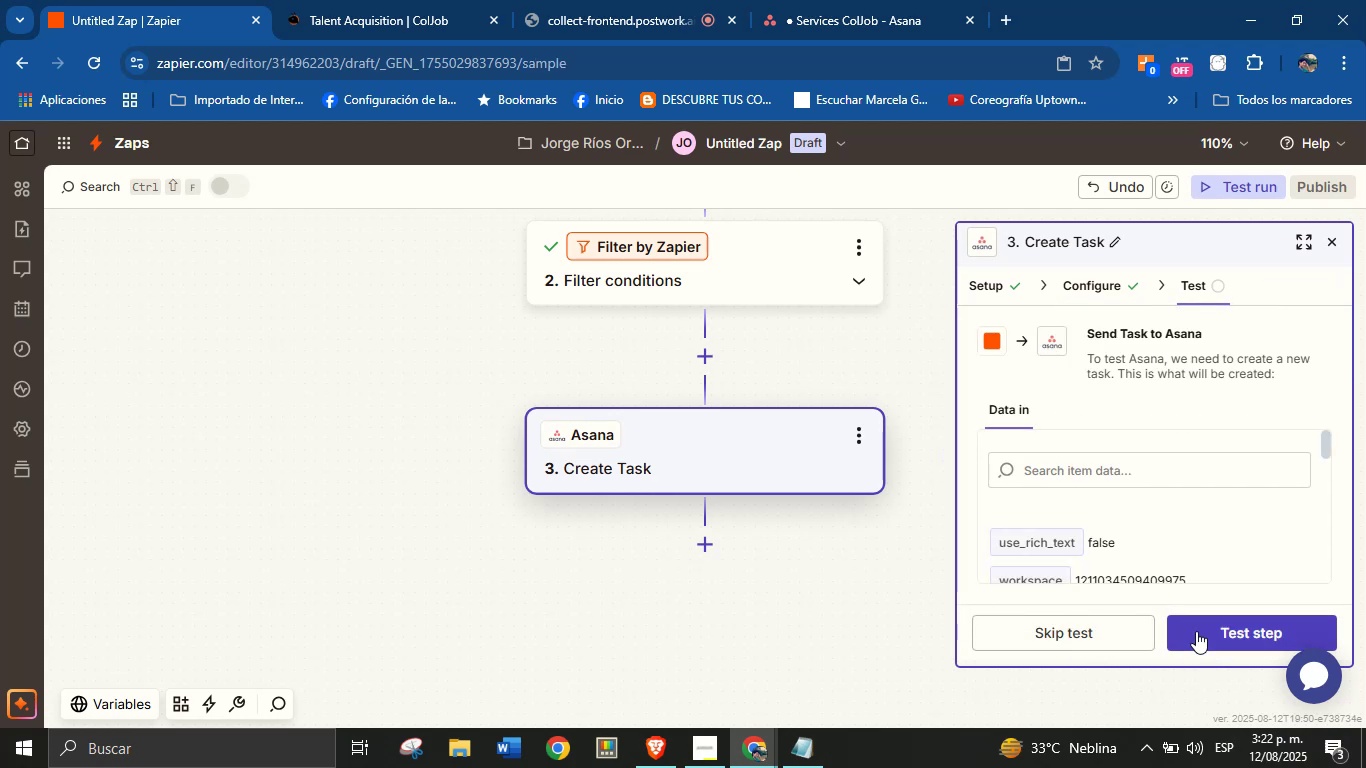 
left_click([1198, 631])
 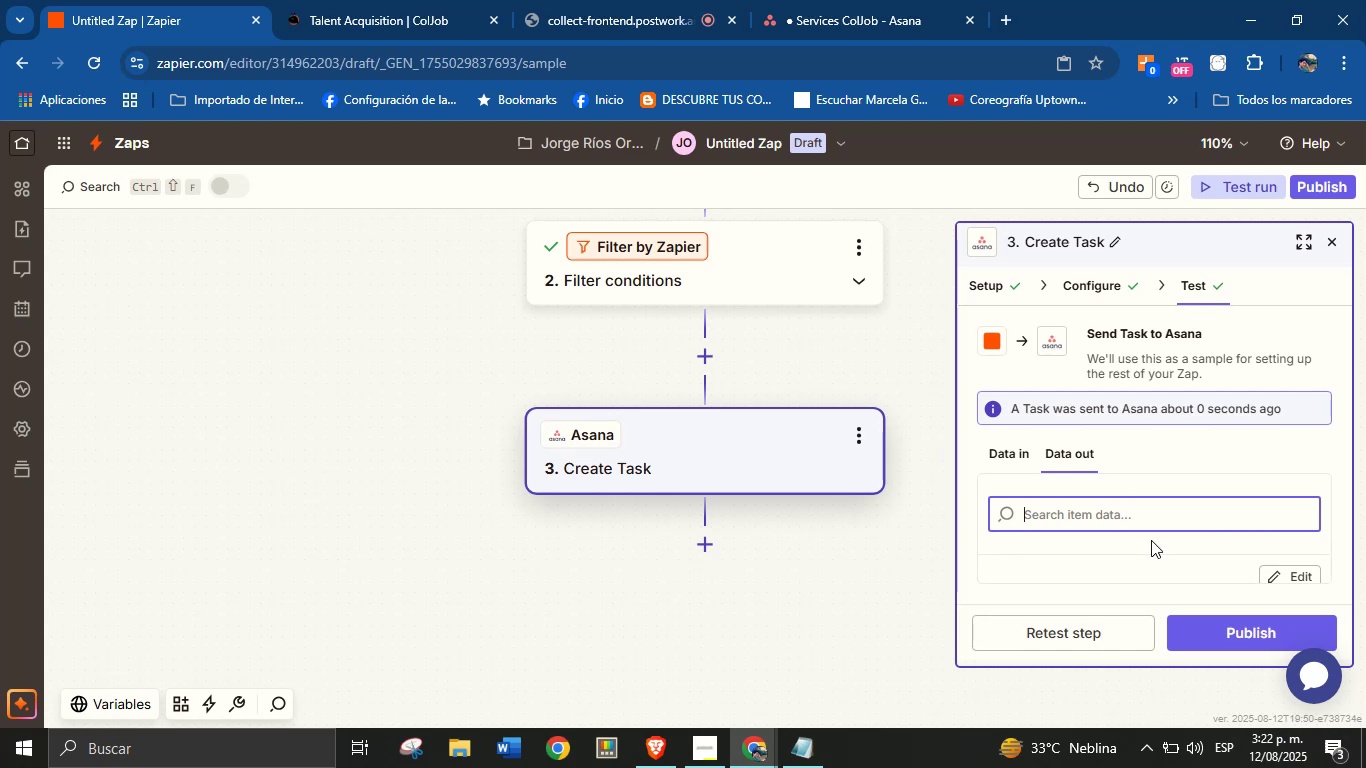 
wait(14.54)
 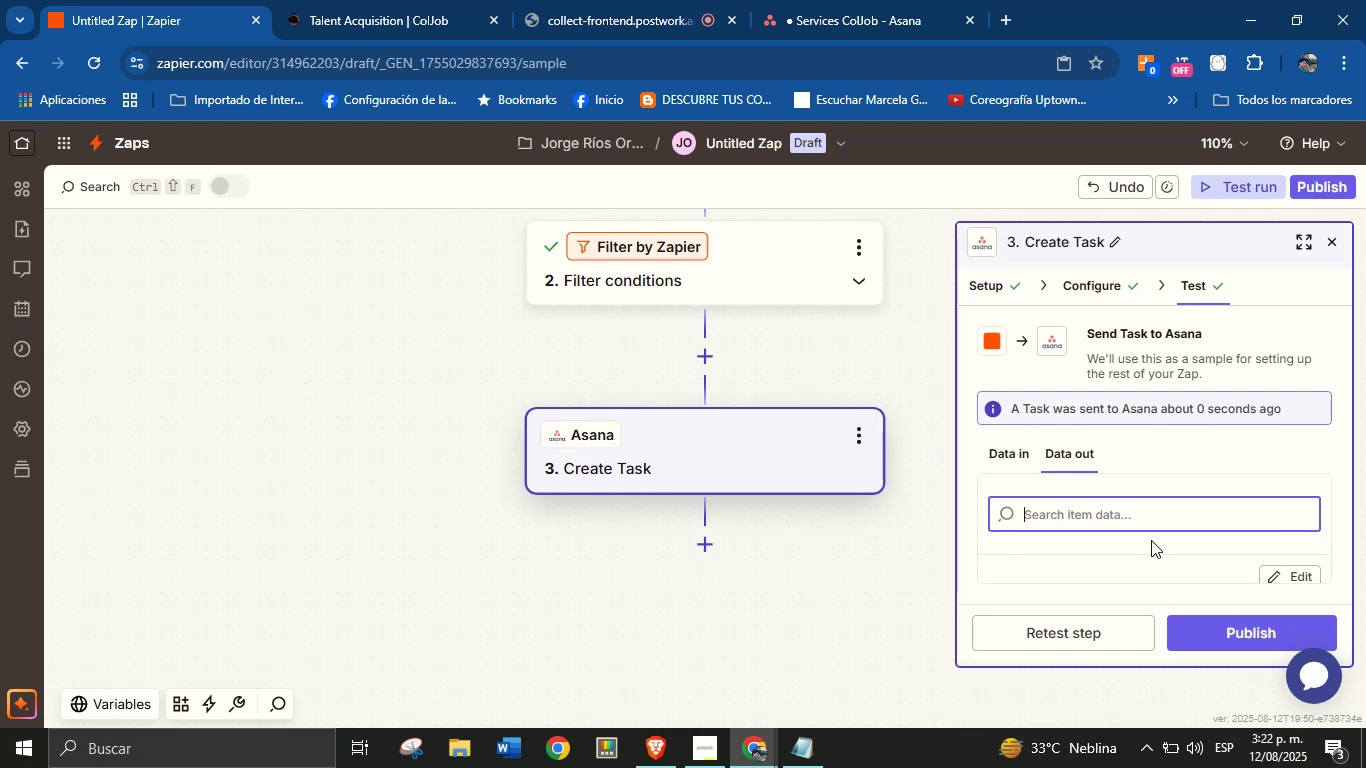 
left_click([343, 0])
 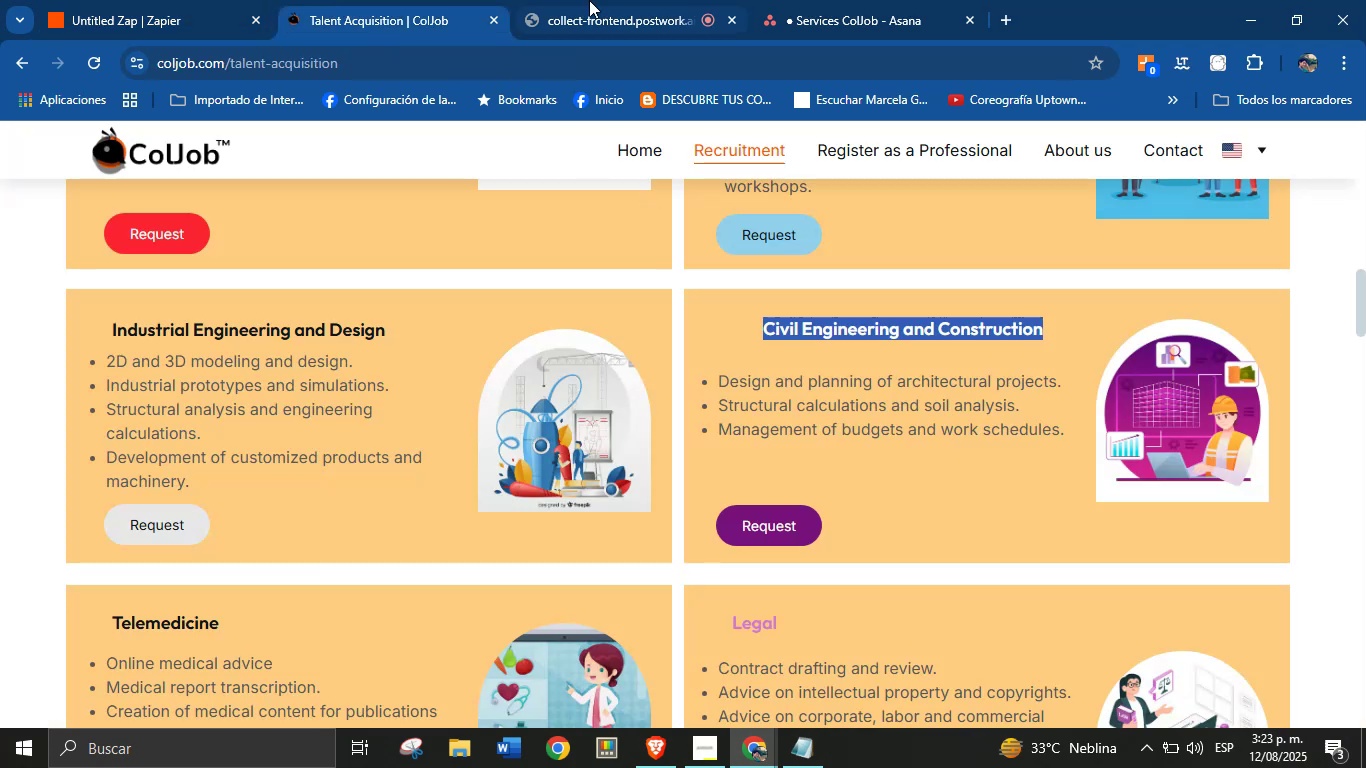 
left_click([960, 0])
 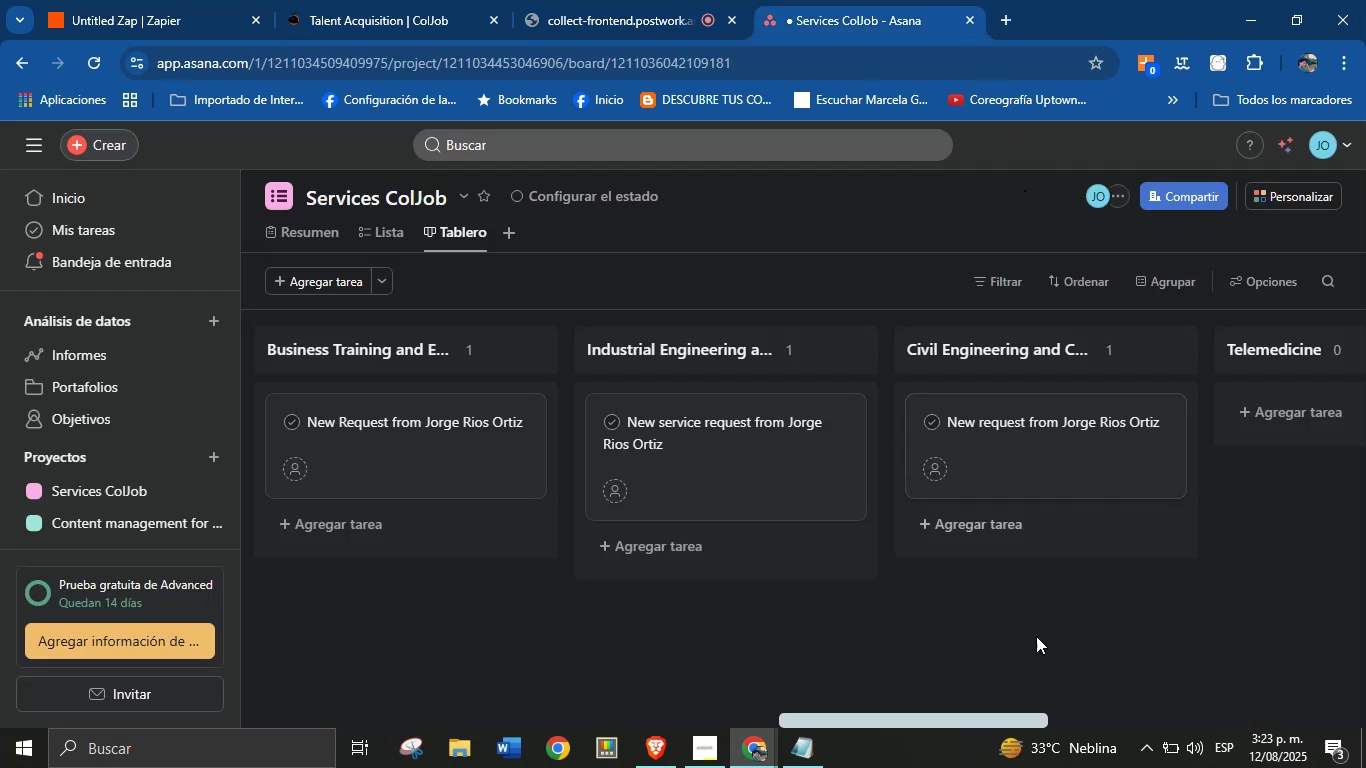 
left_click_drag(start_coordinate=[987, 716], to_coordinate=[1204, 684])
 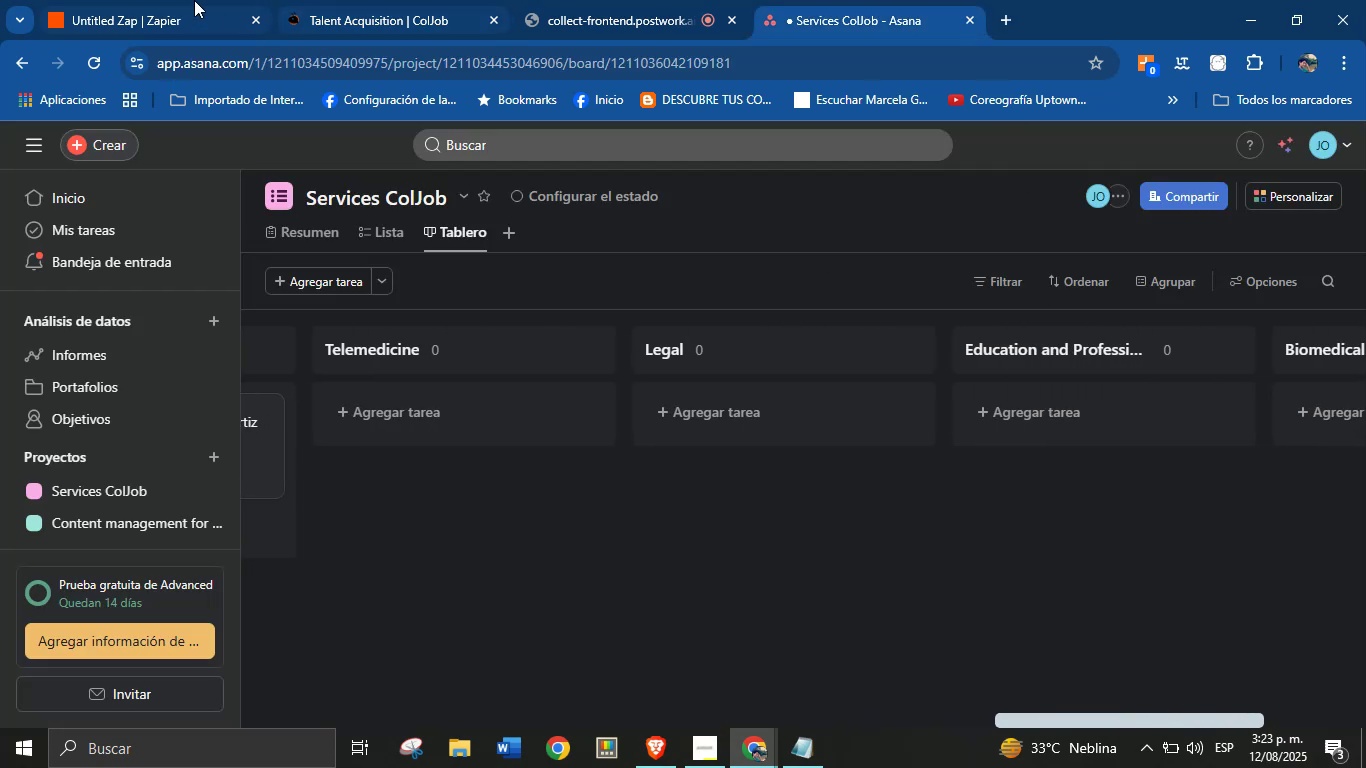 
left_click([191, 0])
 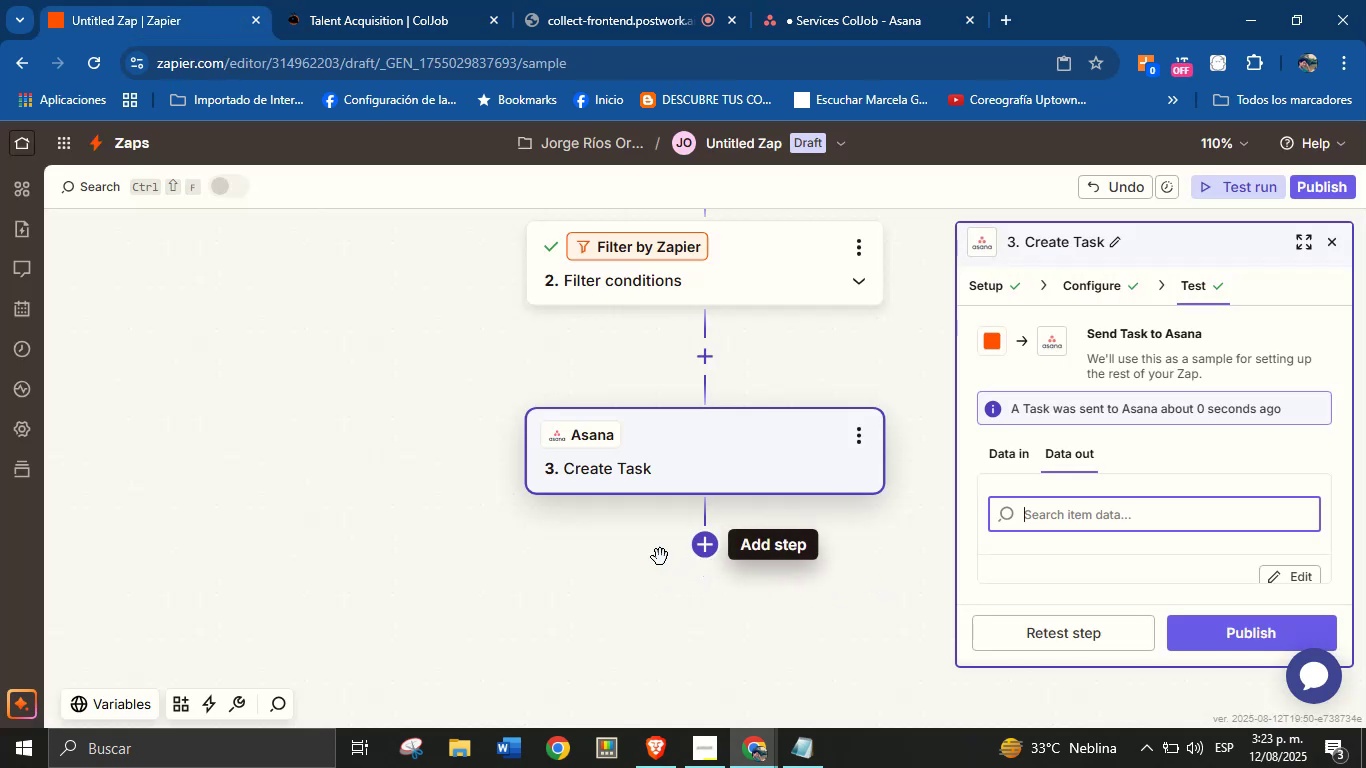 
left_click([710, 548])
 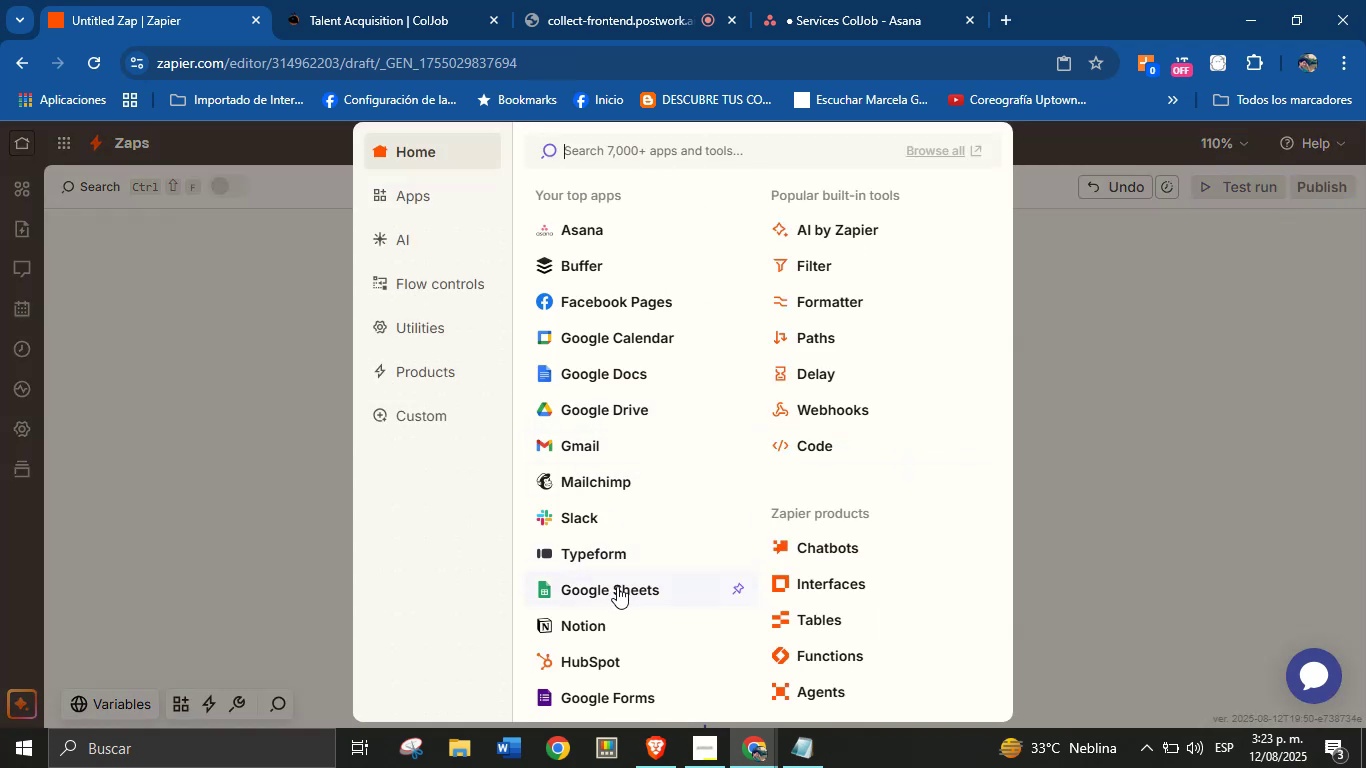 
wait(11.54)
 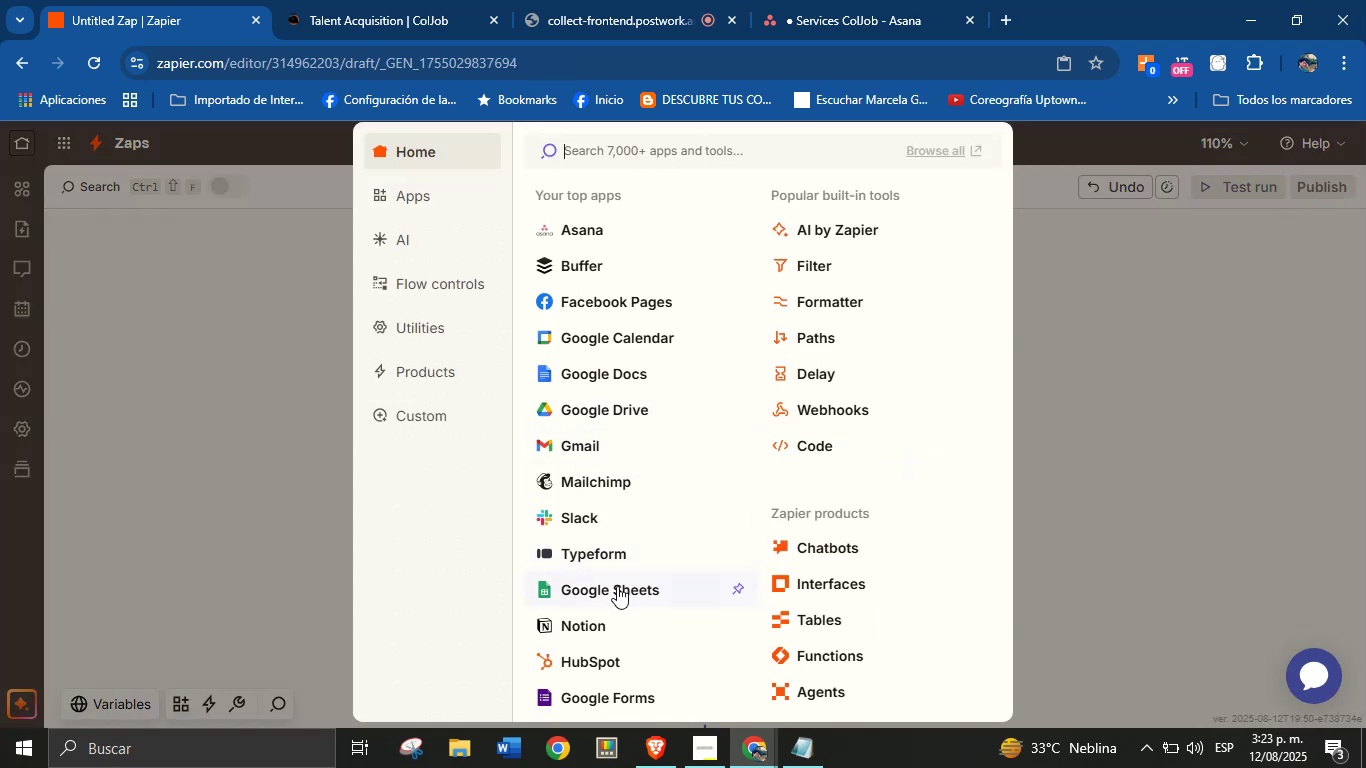 
left_click([611, 441])
 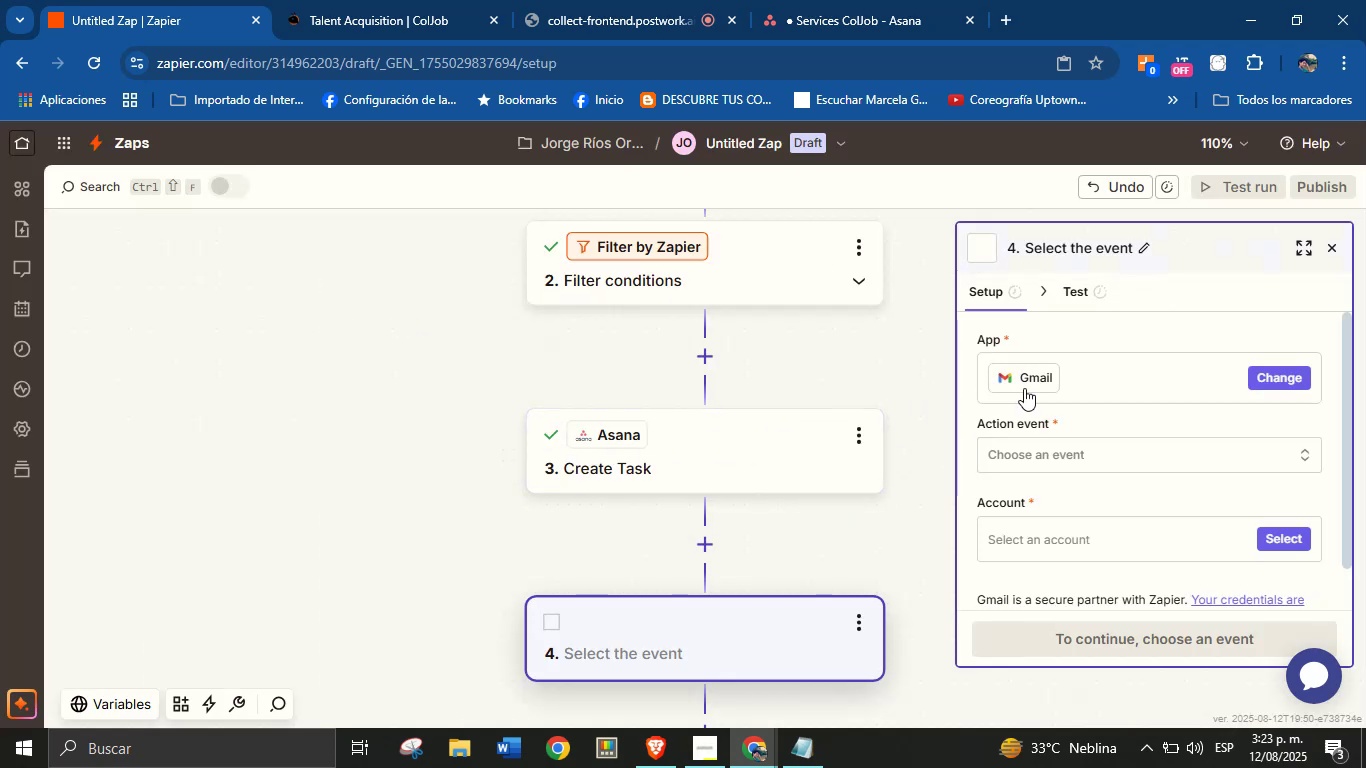 
left_click([1142, 461])
 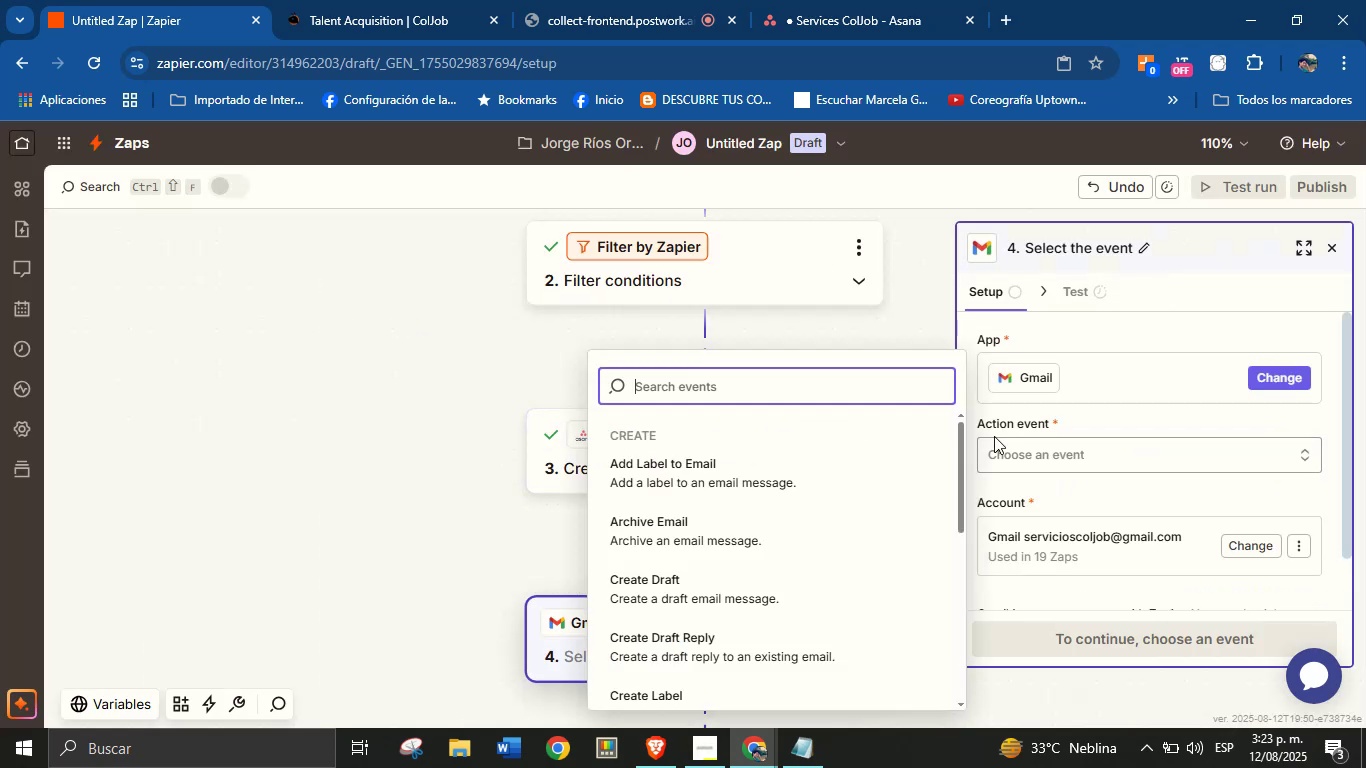 
type(send)
 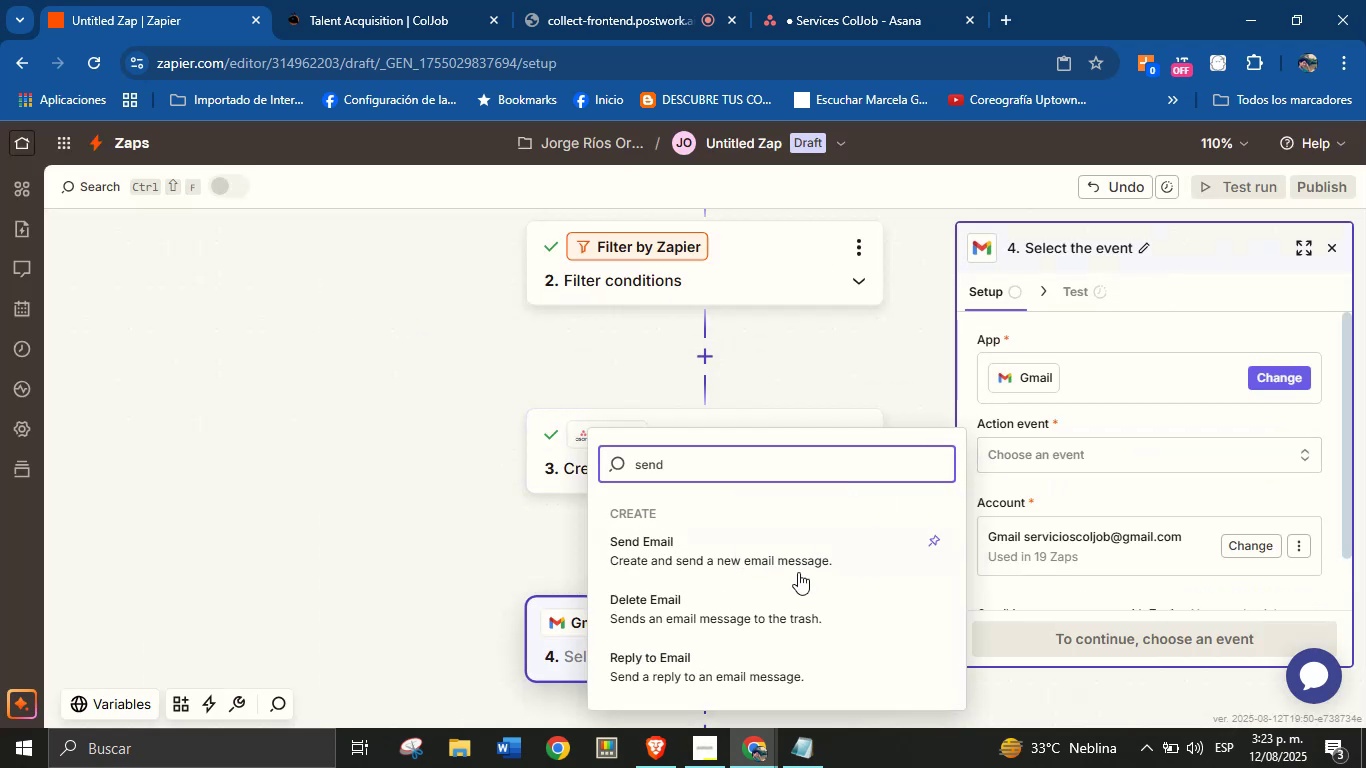 
left_click([781, 562])
 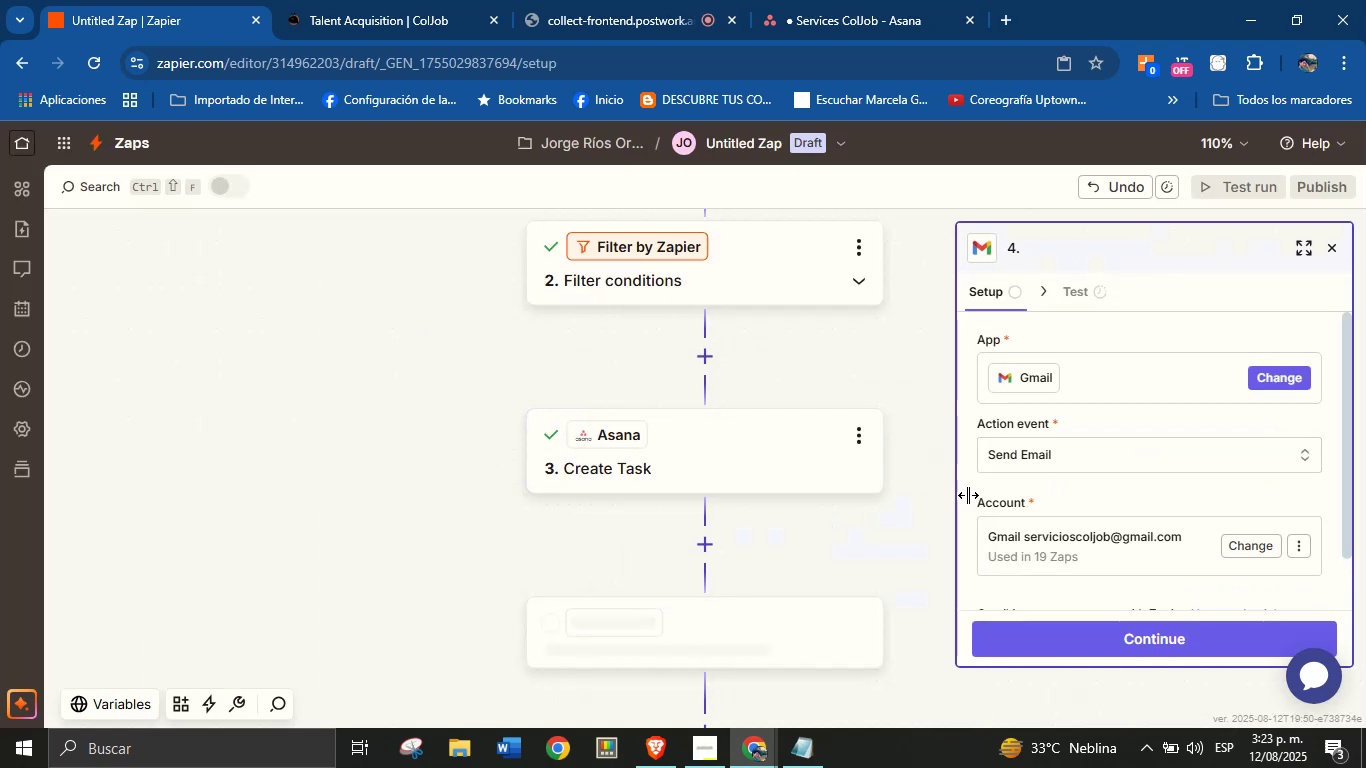 
scroll: coordinate [1089, 478], scroll_direction: down, amount: 1.0
 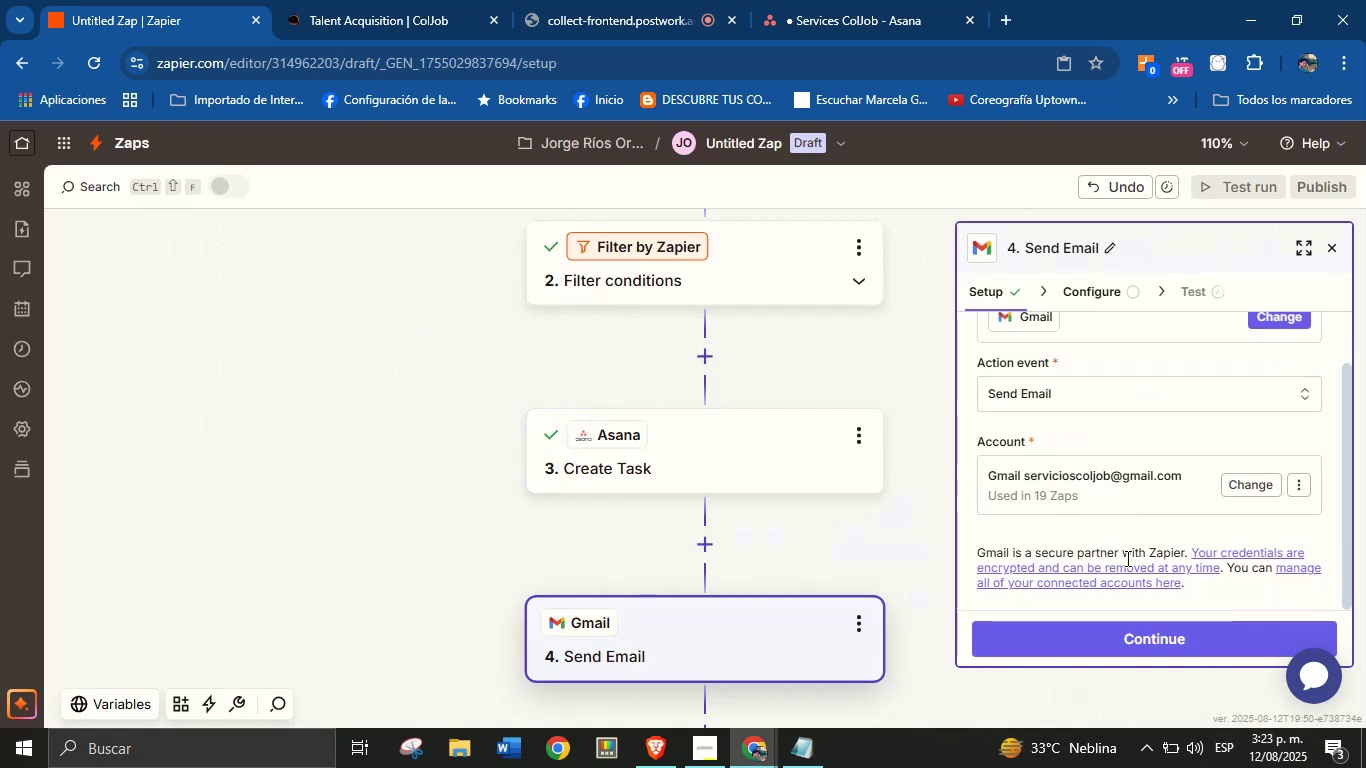 
left_click([1152, 636])
 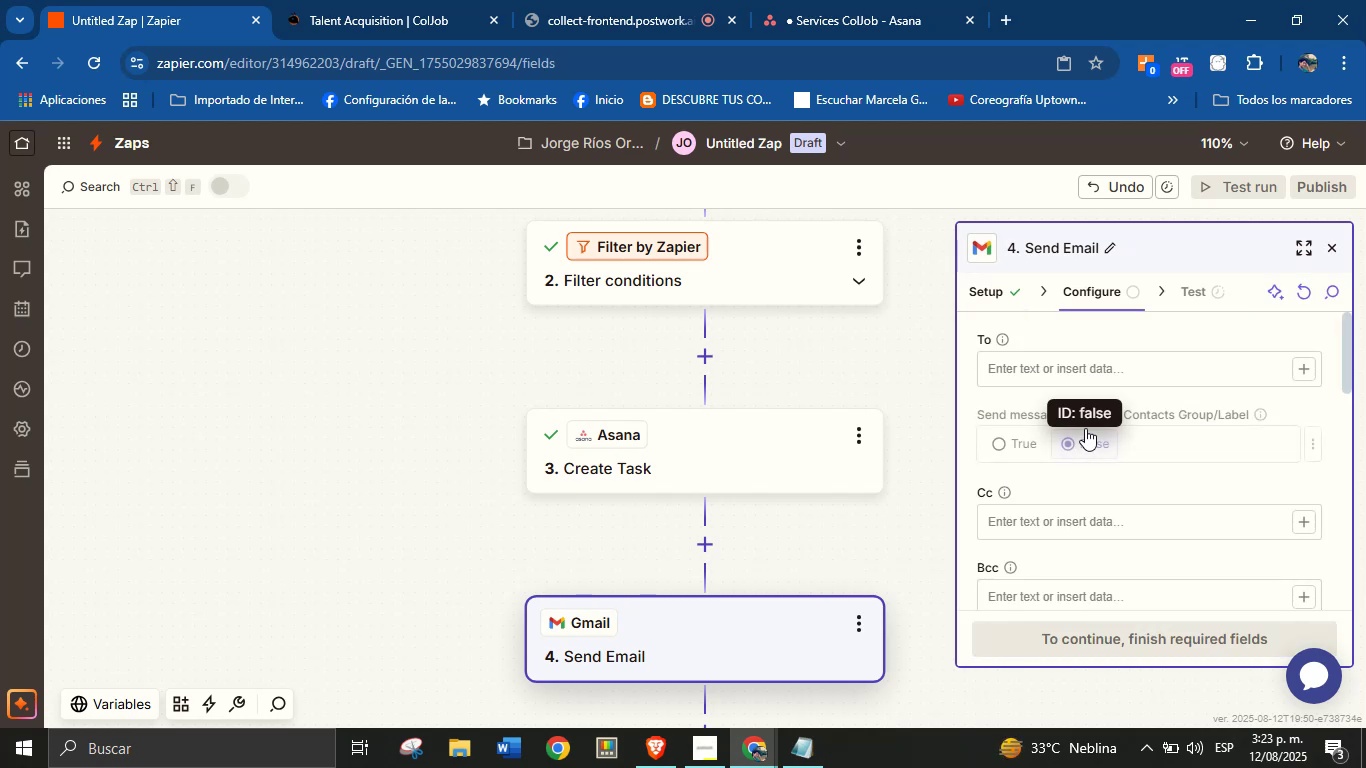 
left_click([1123, 376])
 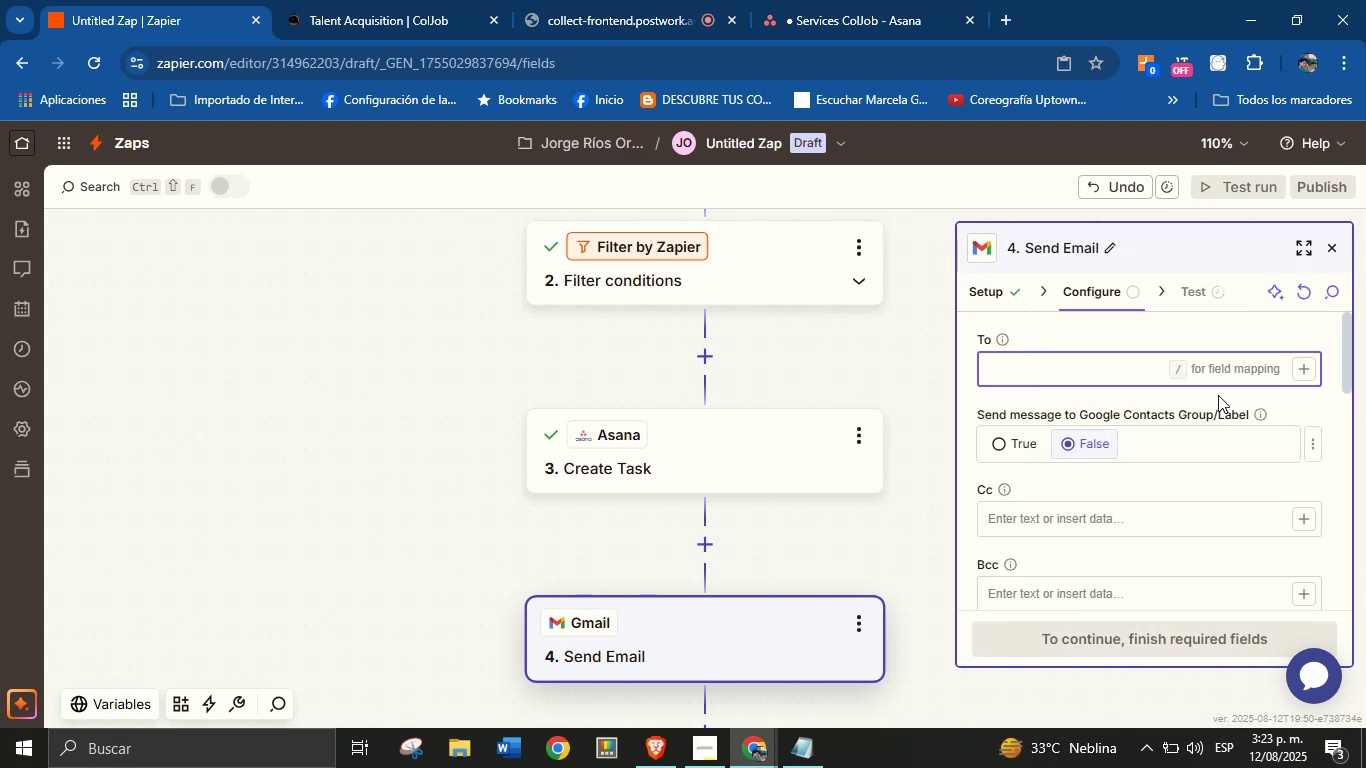 
left_click([1215, 403])
 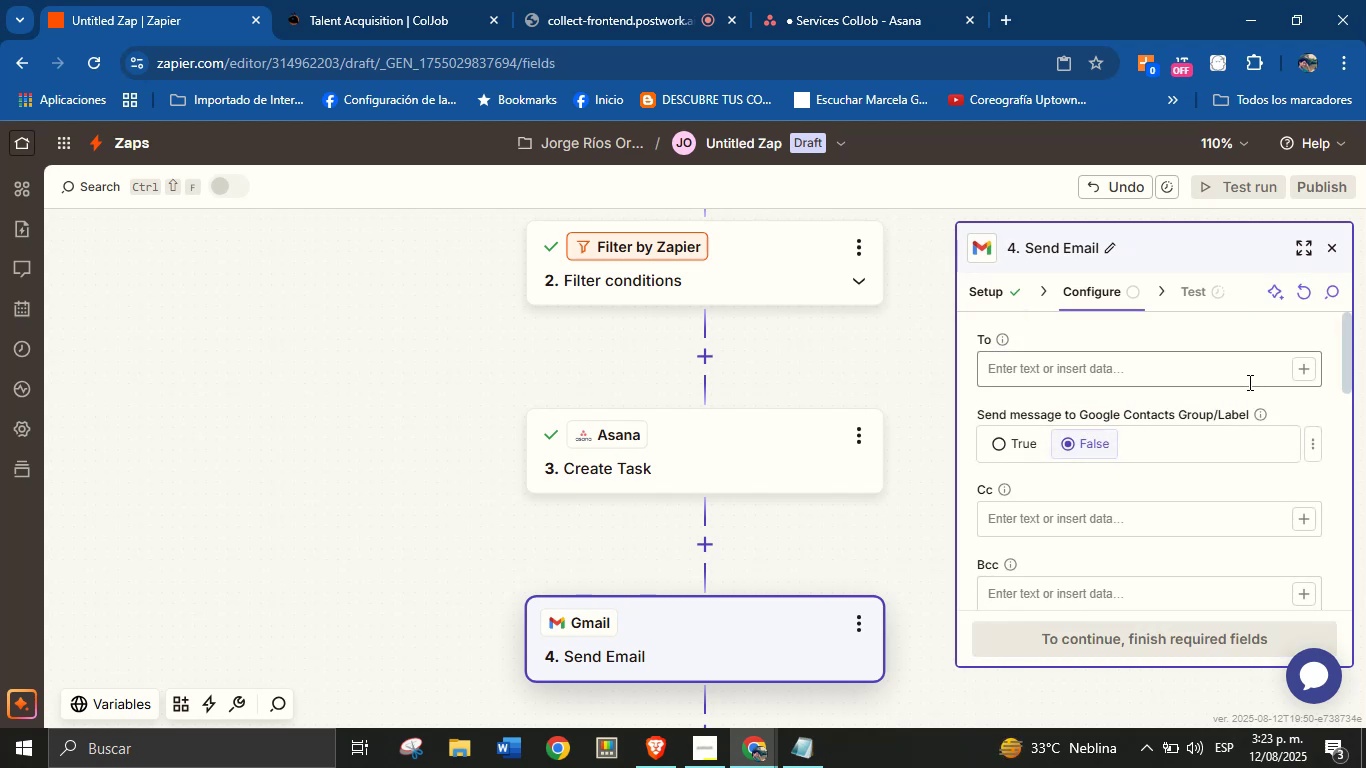 
left_click([1248, 378])
 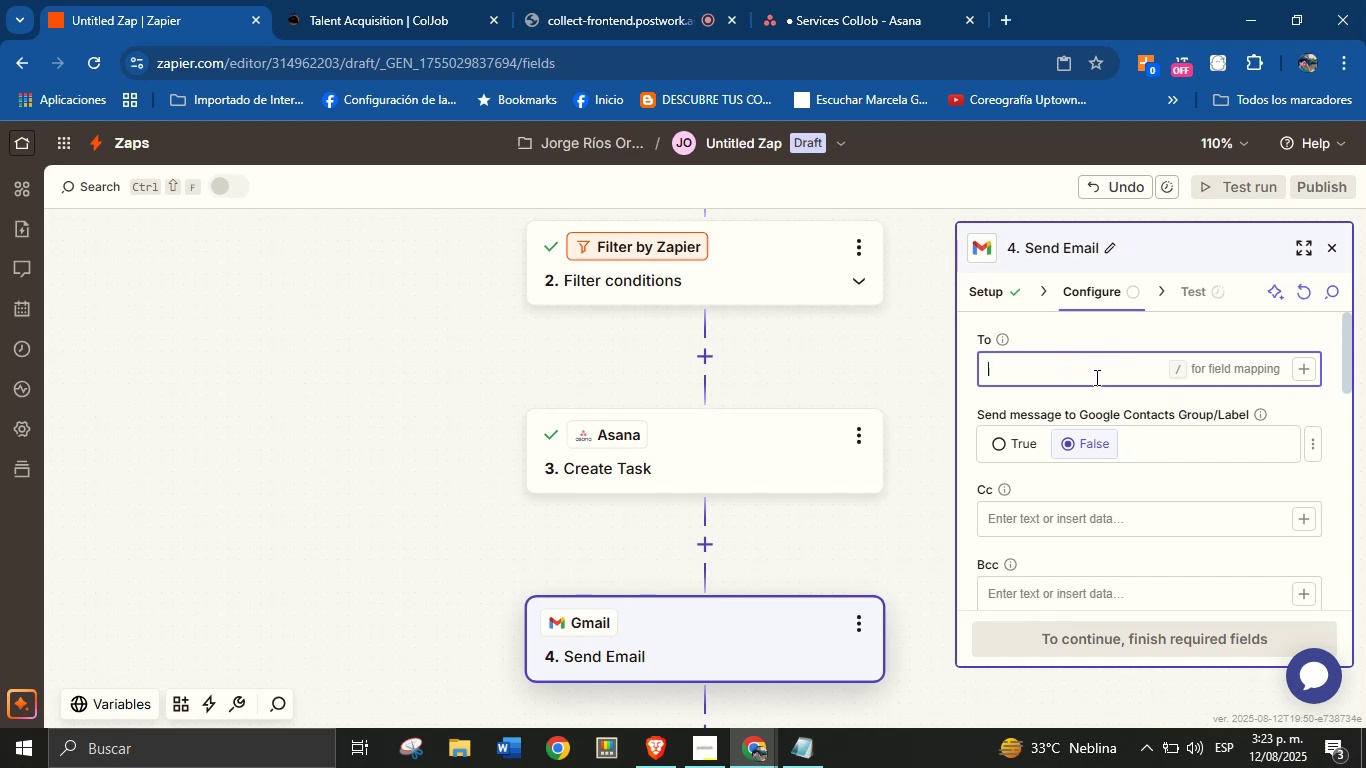 
wait(17.12)
 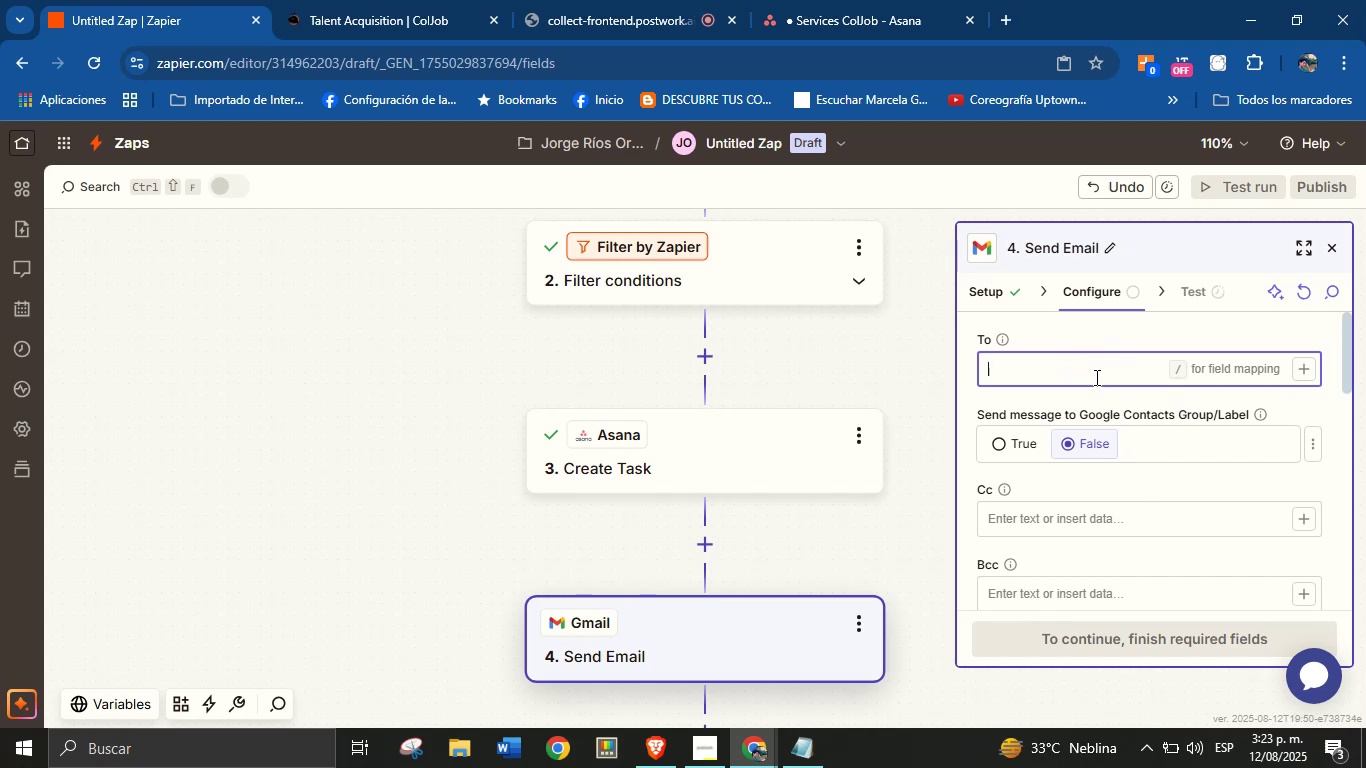 
type(jorge.coljob)
 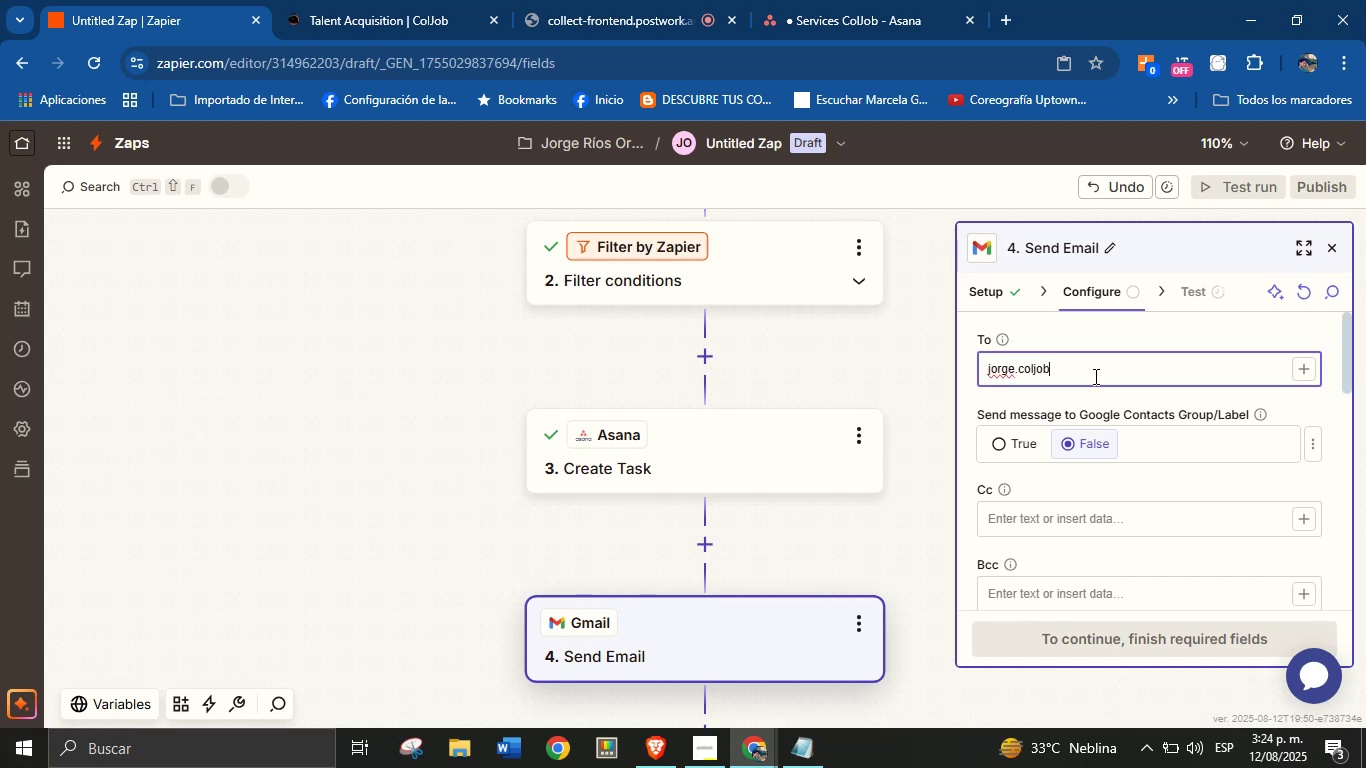 
key(Alt+Control+Q)
 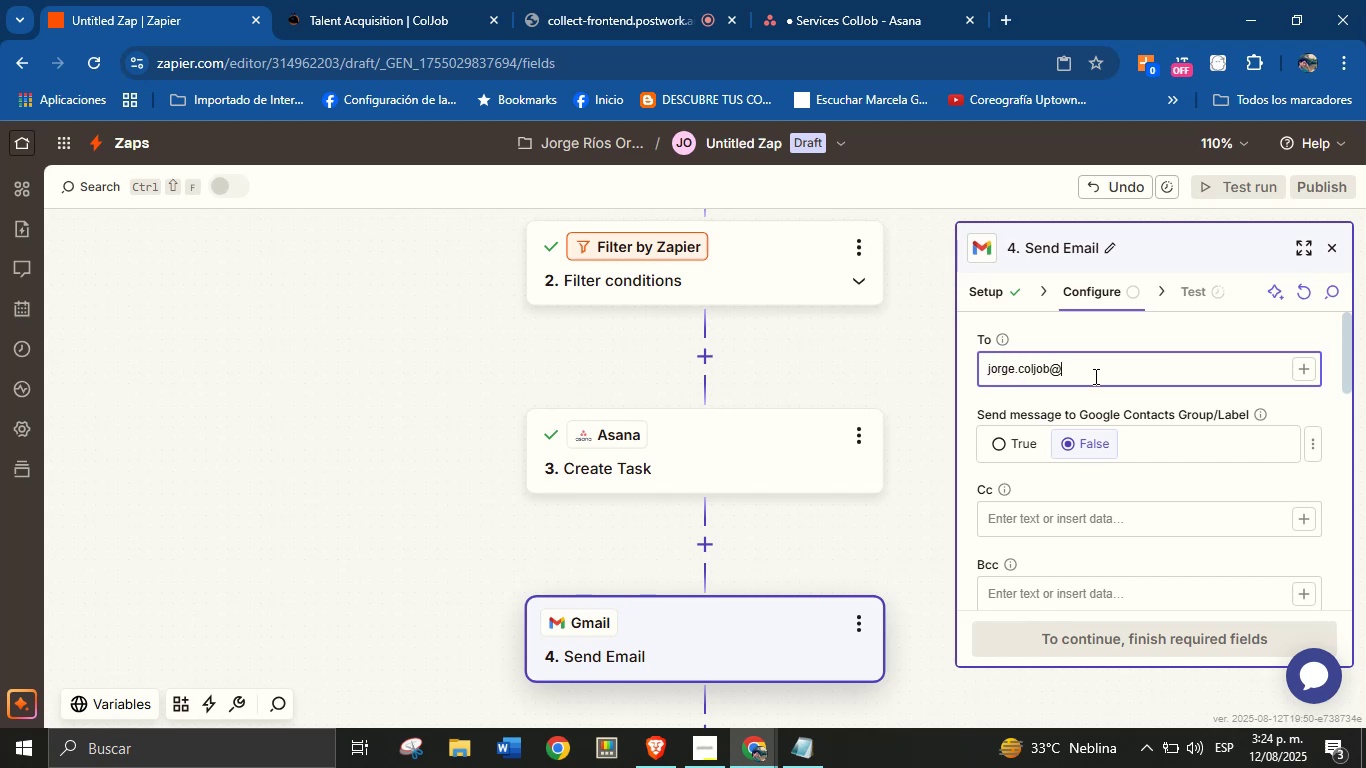 
type(gmail.com)
 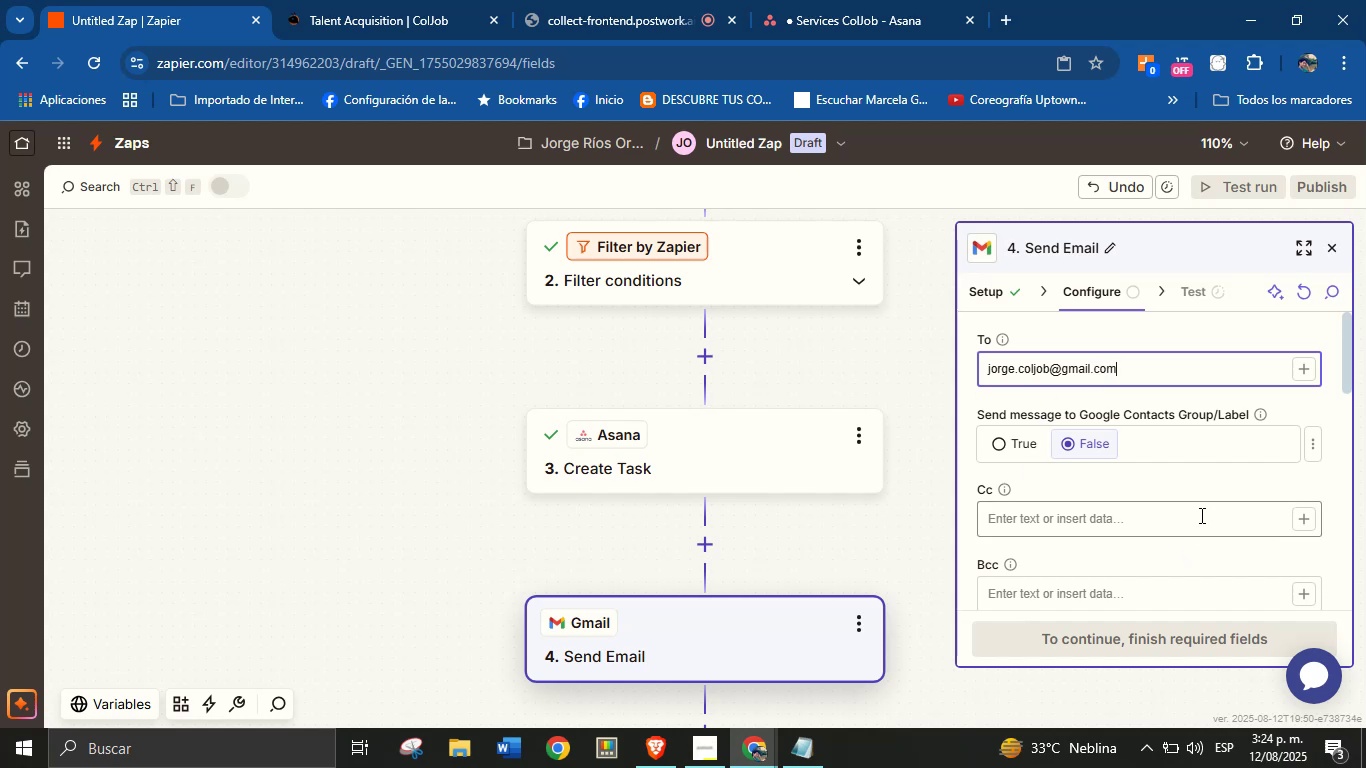 
left_click([1208, 486])
 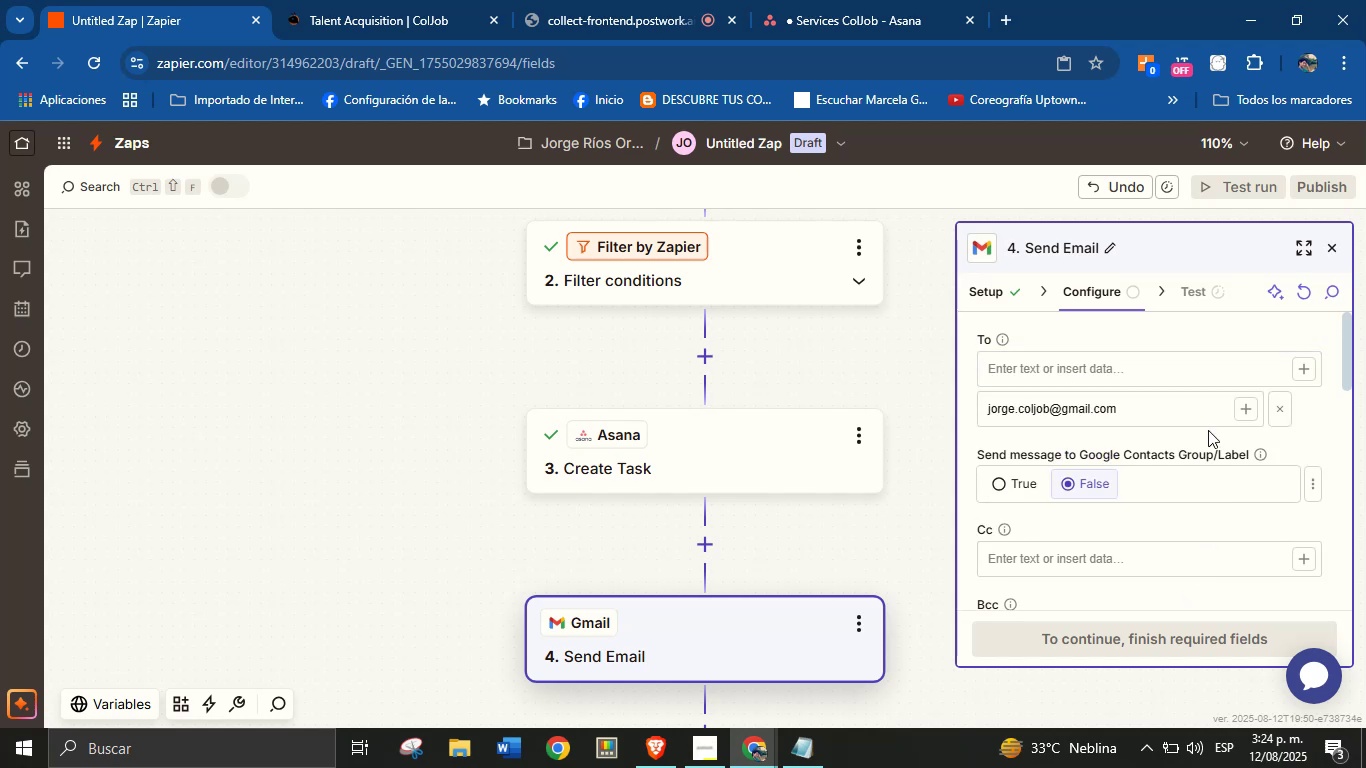 
scroll: coordinate [1197, 412], scroll_direction: down, amount: 2.0
 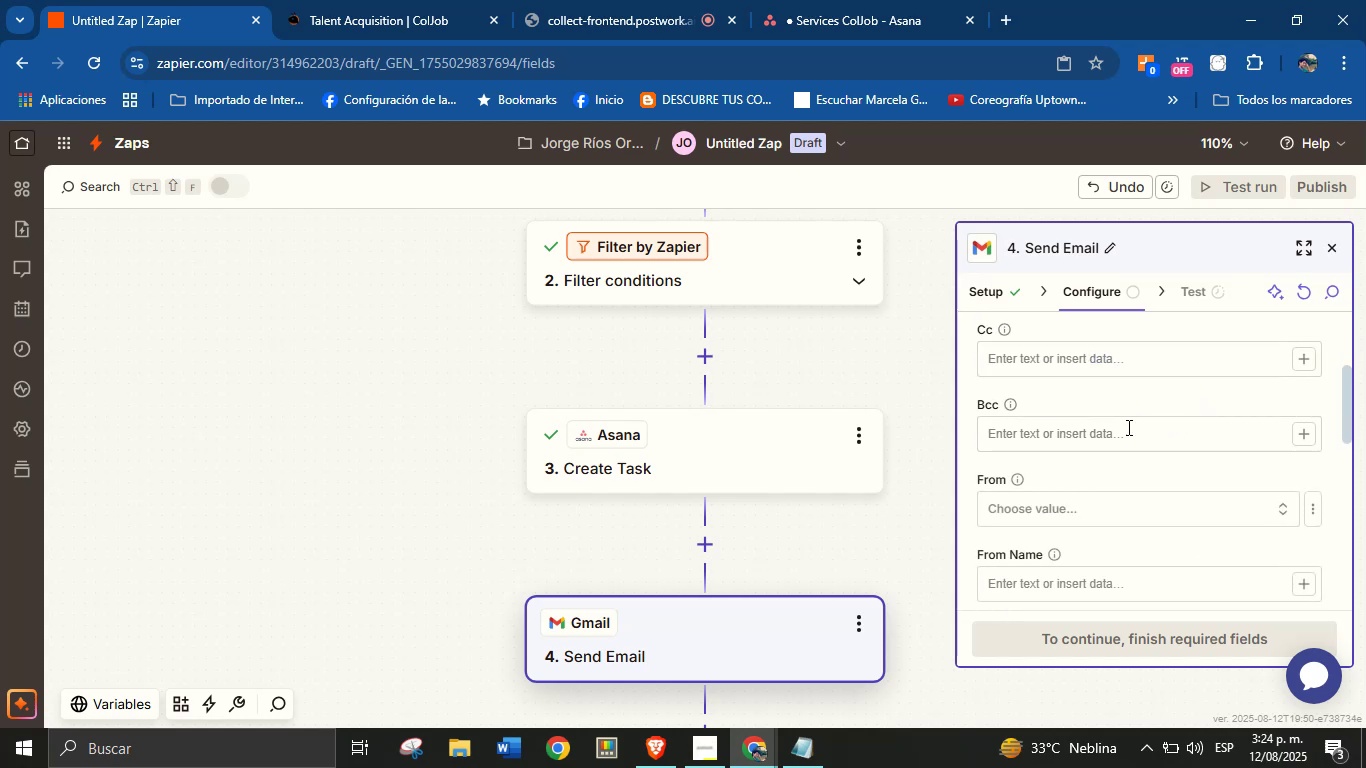 
left_click([1088, 512])
 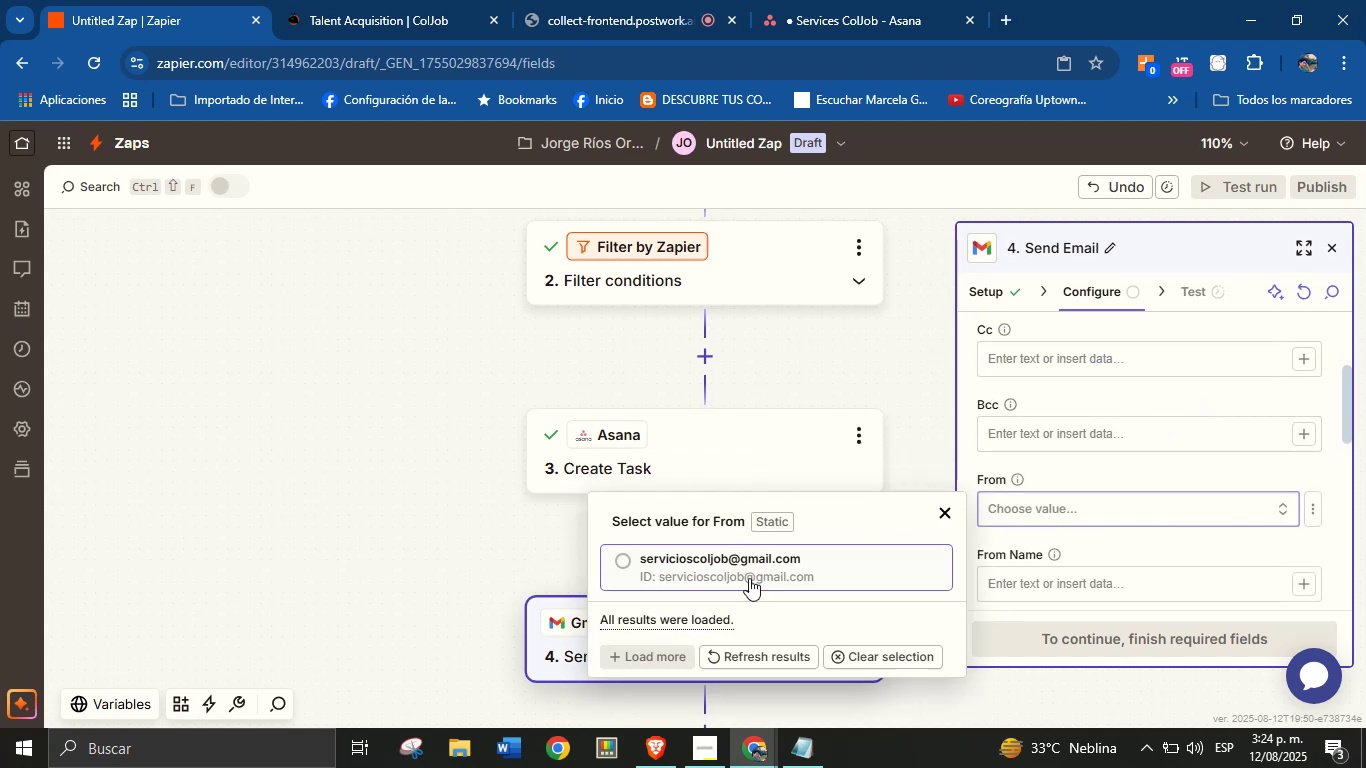 
left_click([753, 568])
 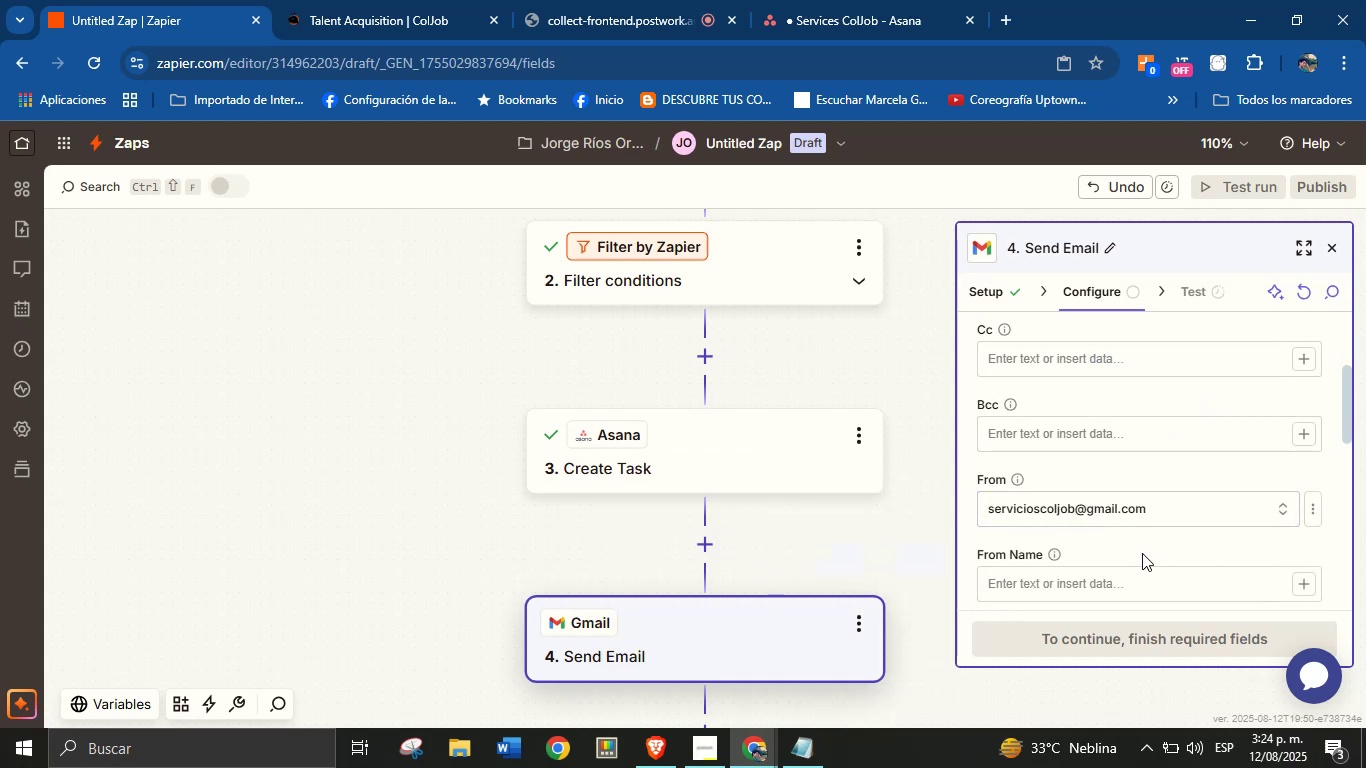 
left_click([1143, 549])
 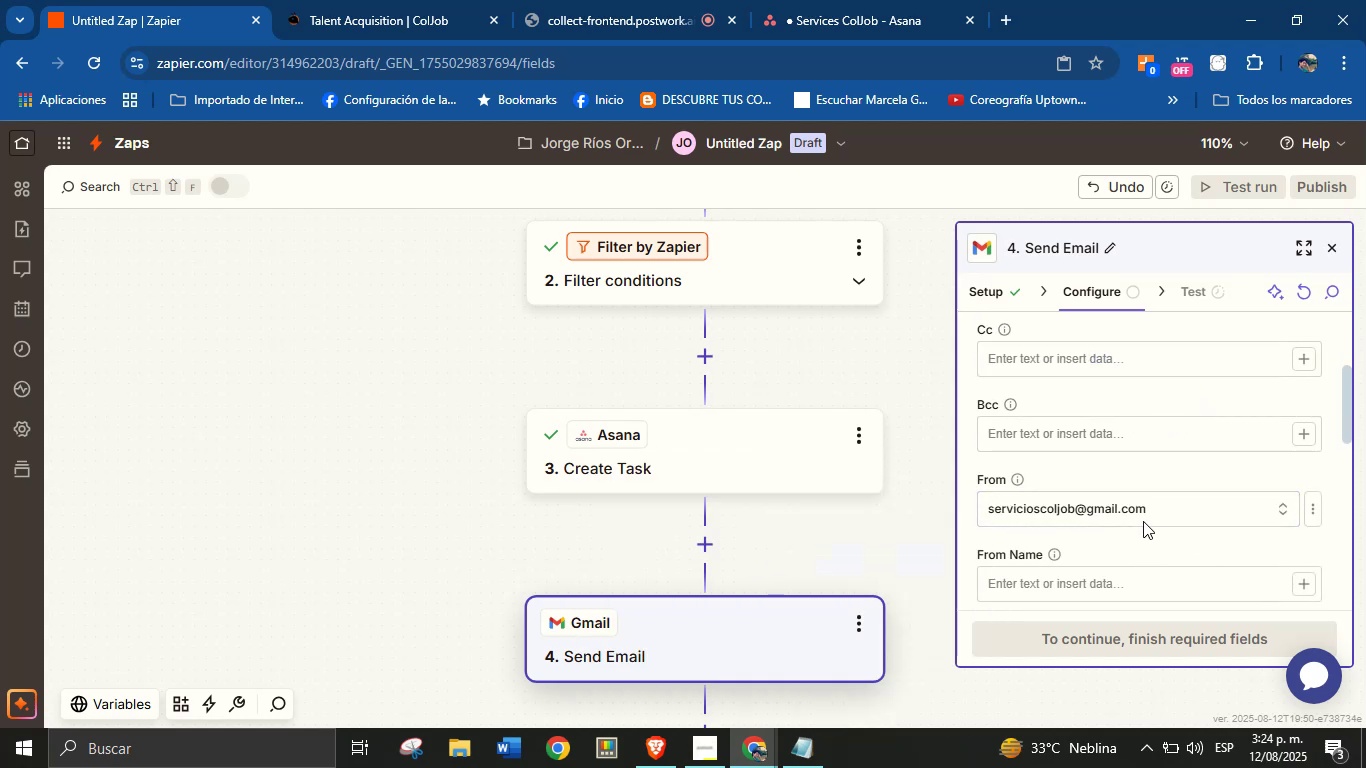 
scroll: coordinate [1152, 474], scroll_direction: down, amount: 1.0
 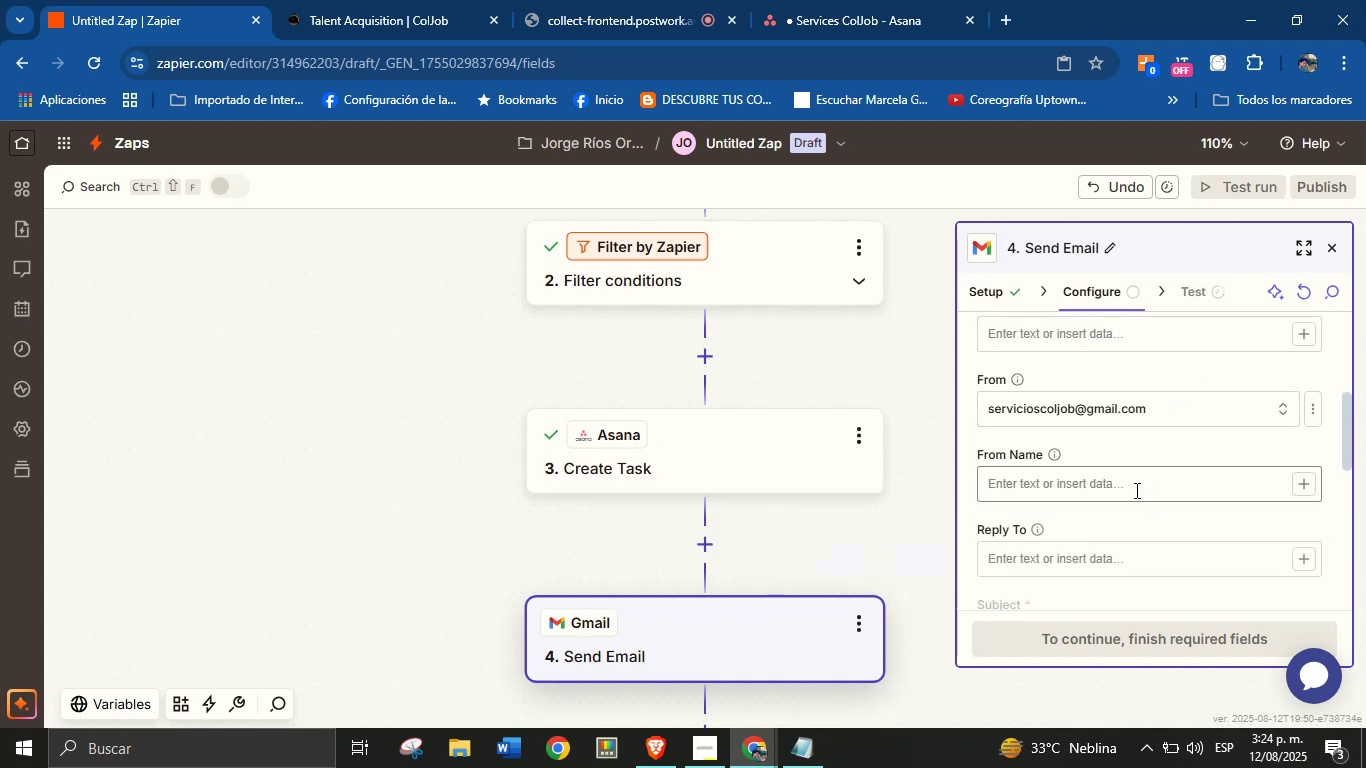 
left_click([1135, 490])
 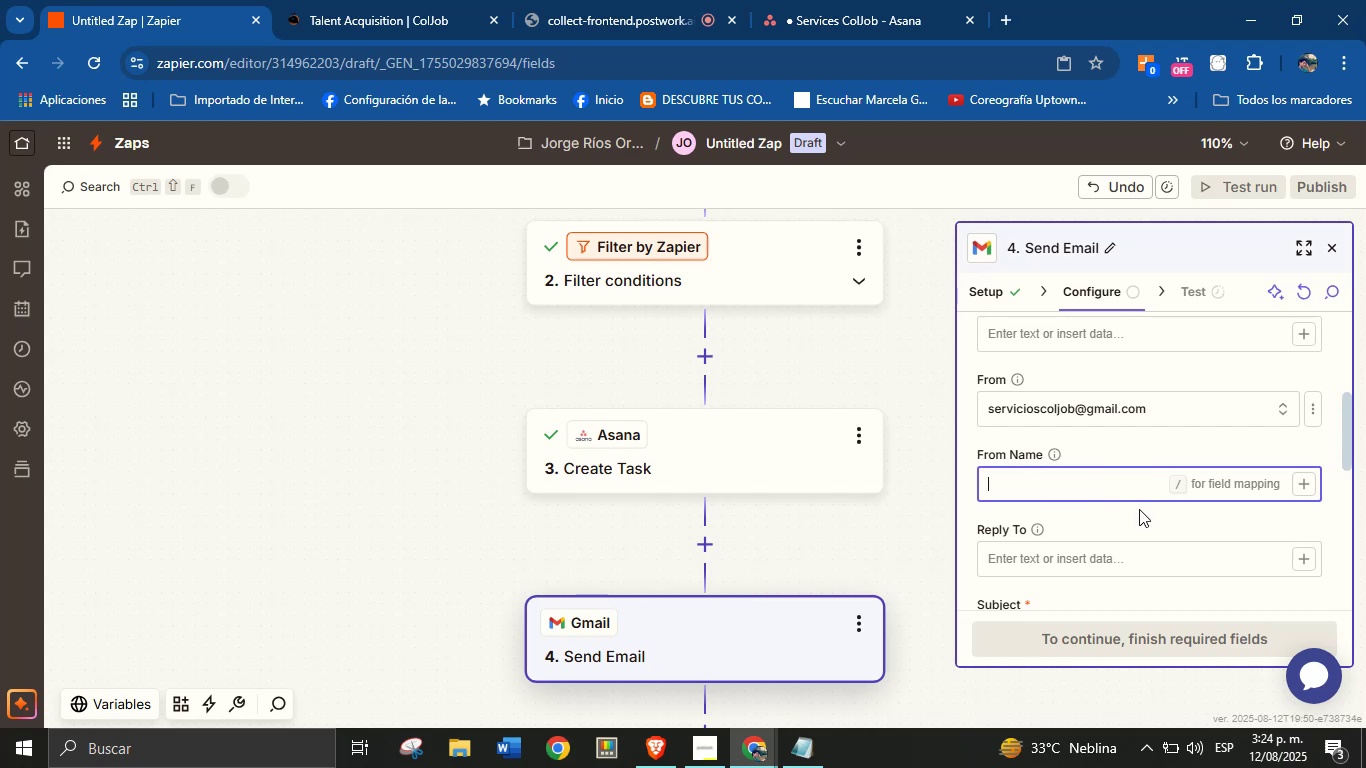 
type(New request service )
 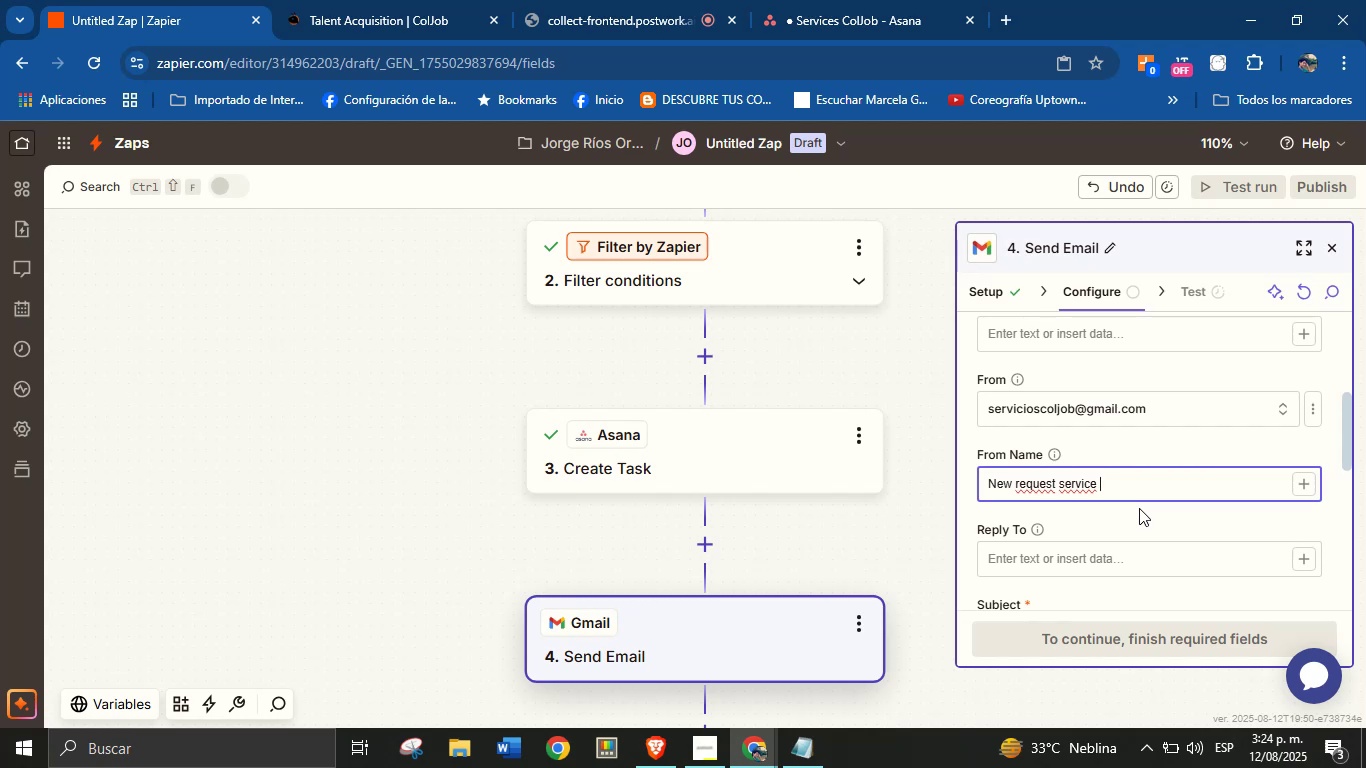 
wait(7.59)
 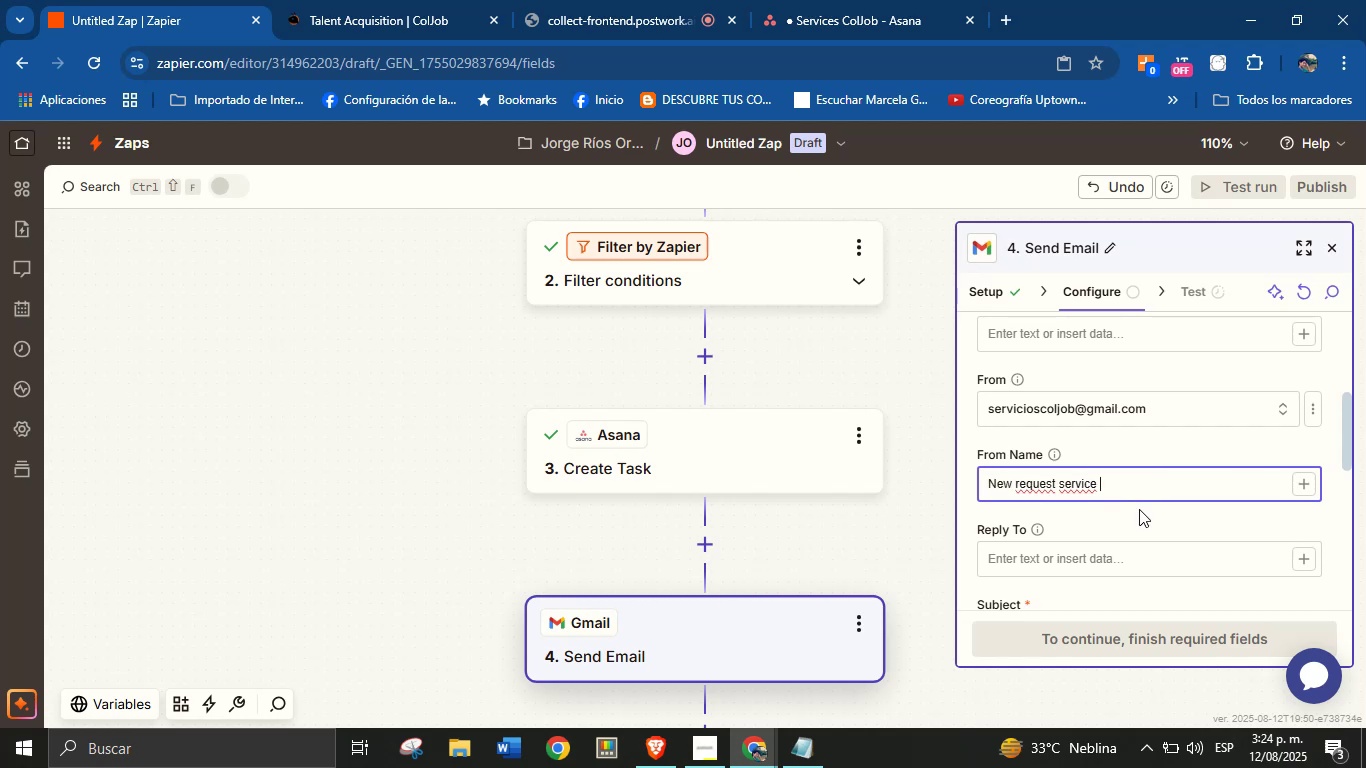 
key(Backspace)
type(, tye)
key(Backspace)
type(pe< )
 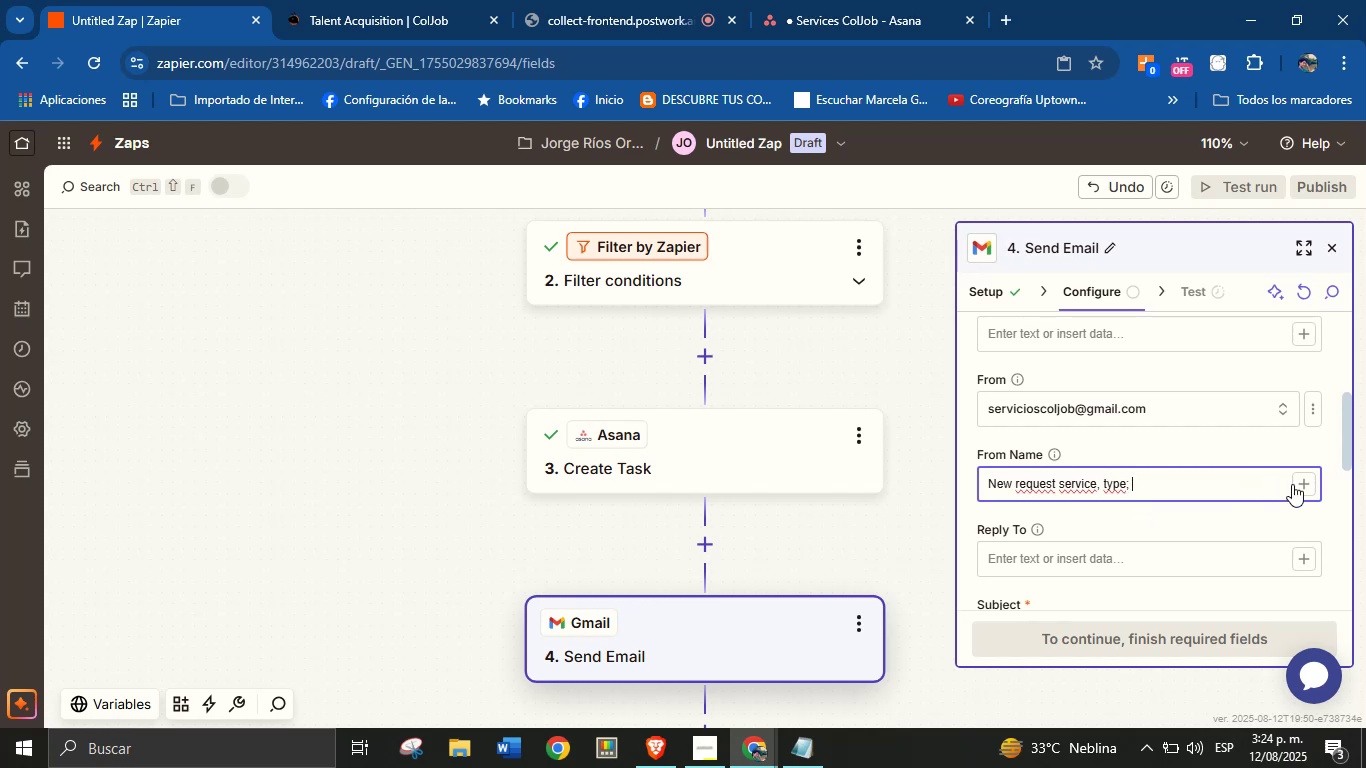 
left_click([1302, 474])
 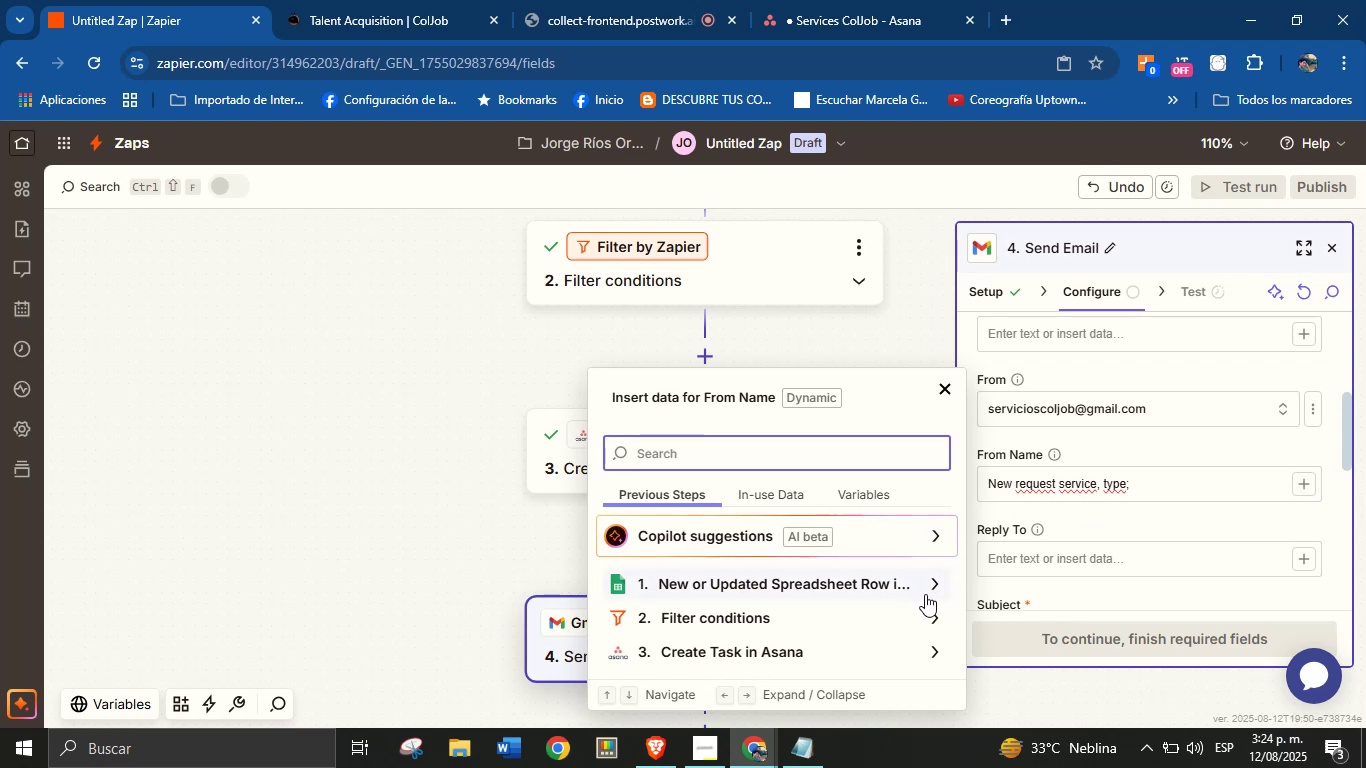 
left_click([930, 583])
 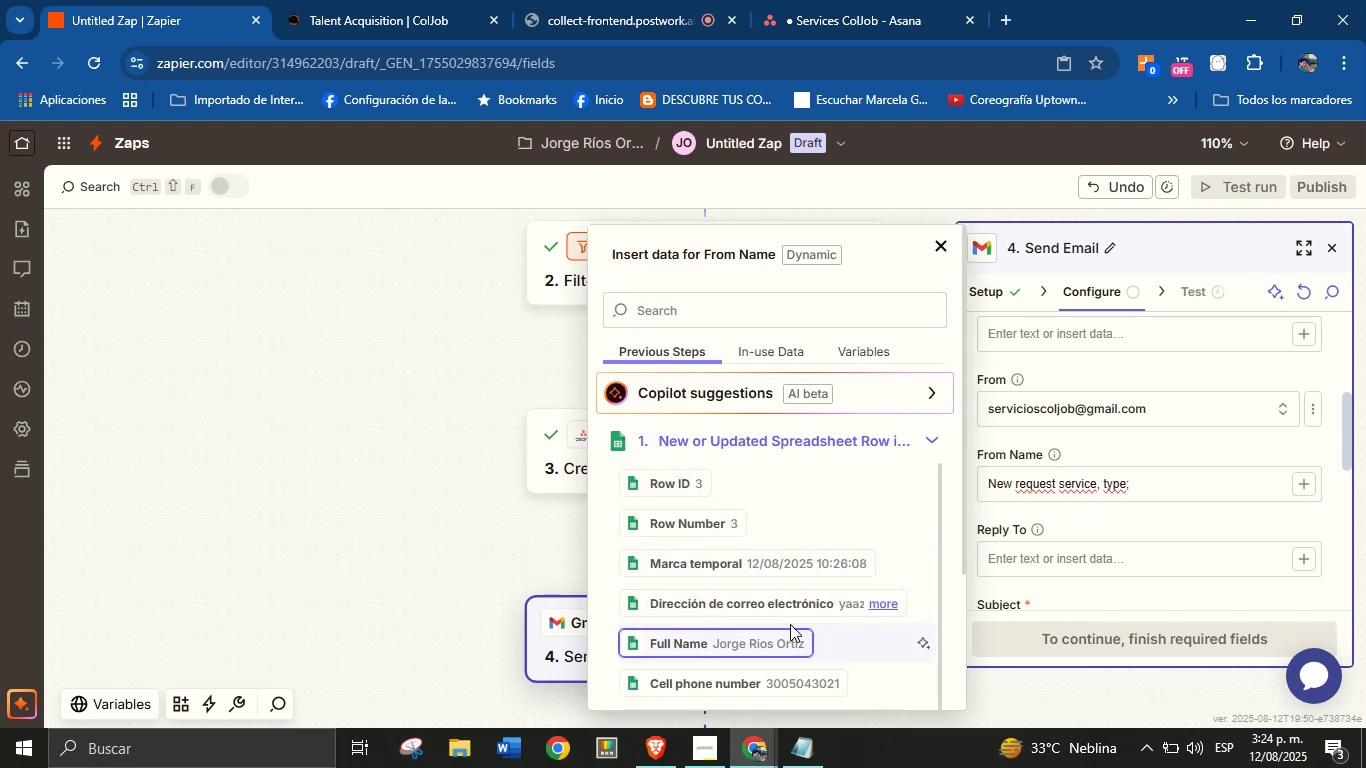 
scroll: coordinate [798, 621], scroll_direction: down, amount: 1.0
 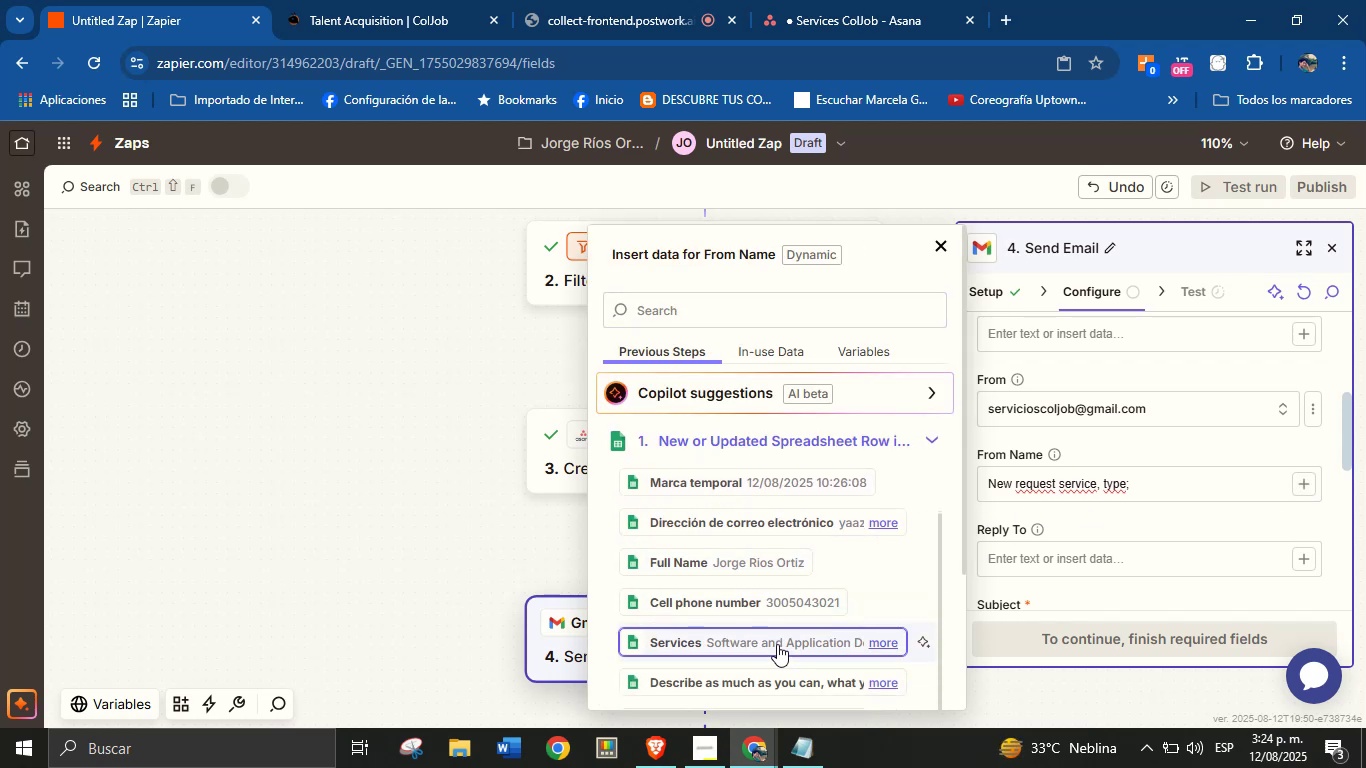 
left_click([777, 636])
 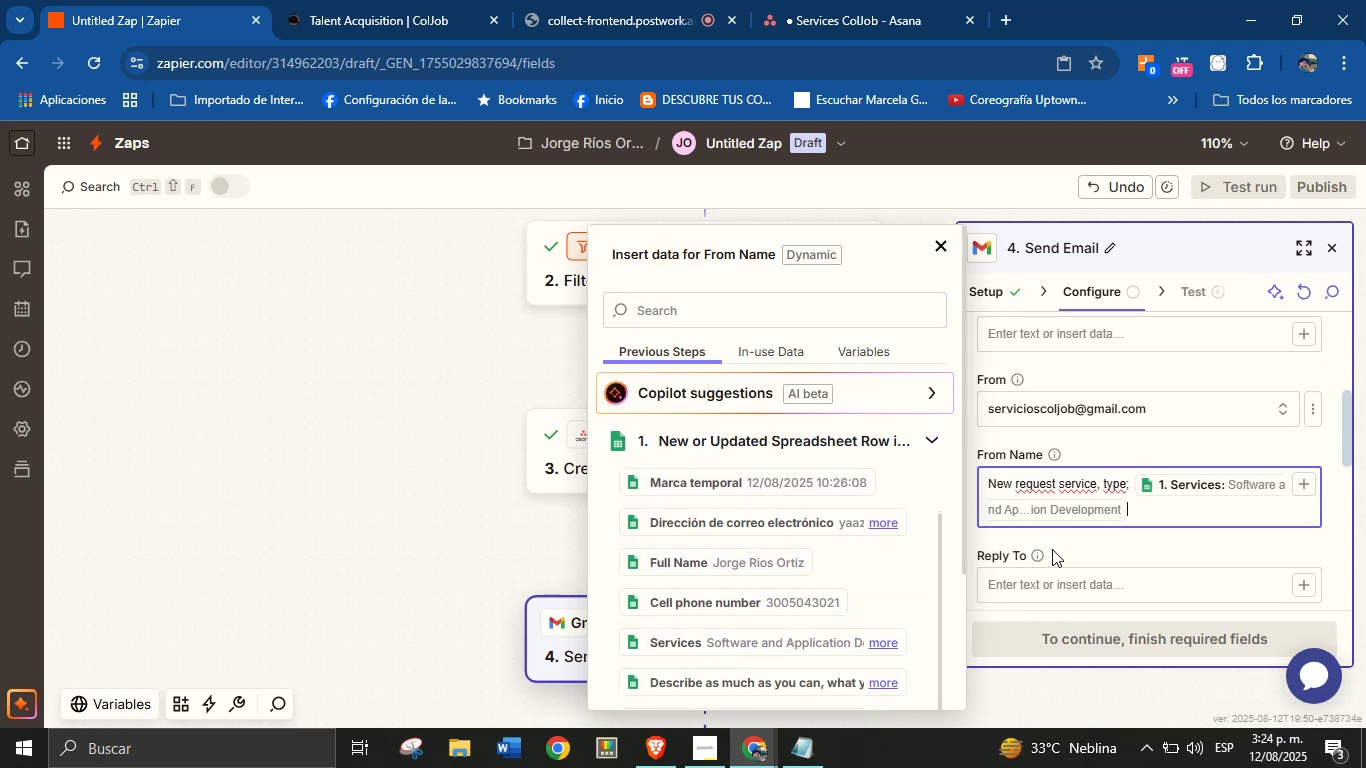 
left_click([1059, 535])
 